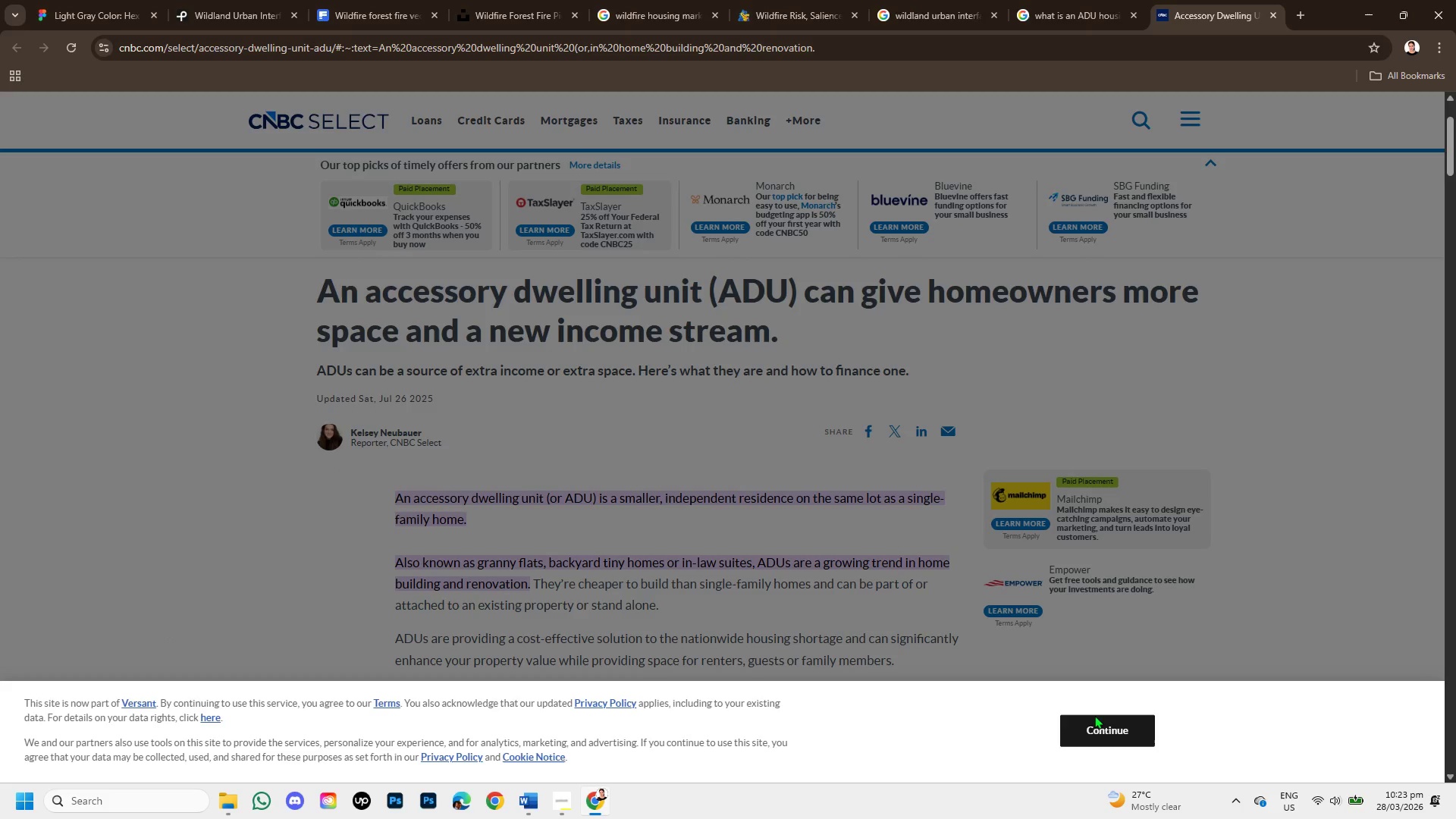 
left_click([1096, 735])
 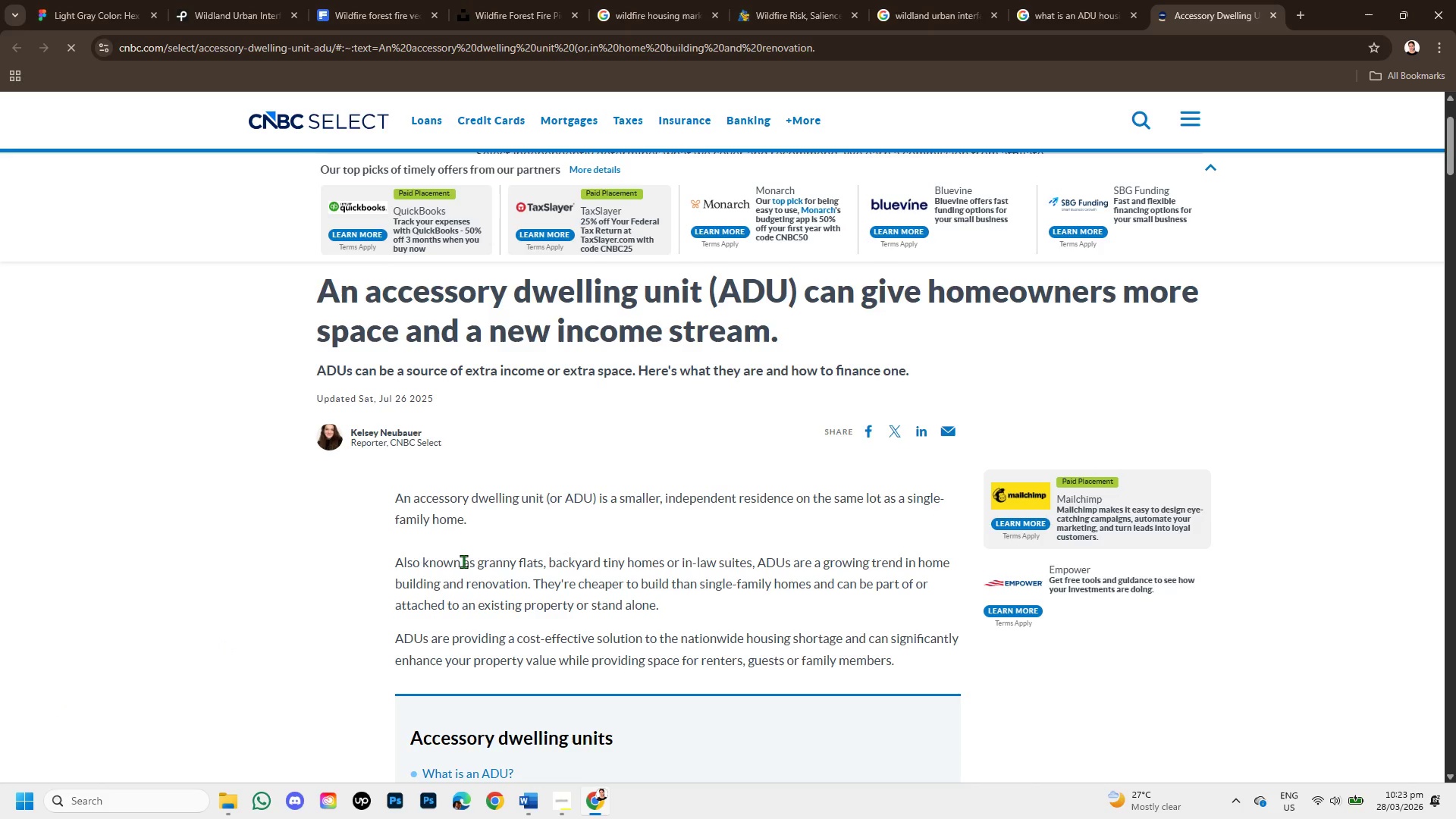 
wait(6.06)
 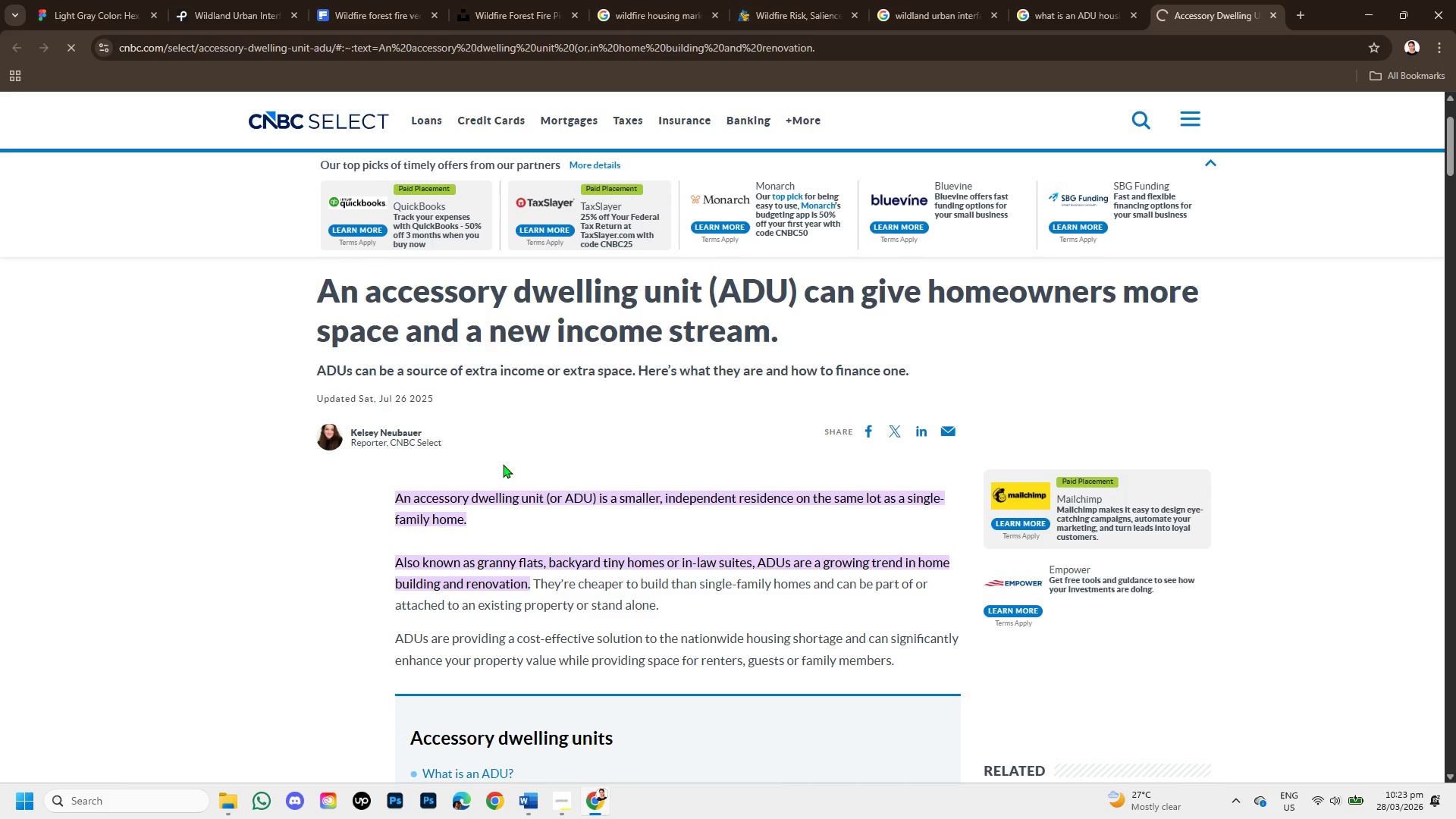 
left_click_drag(start_coordinate=[384, 500], to_coordinate=[910, 516])
 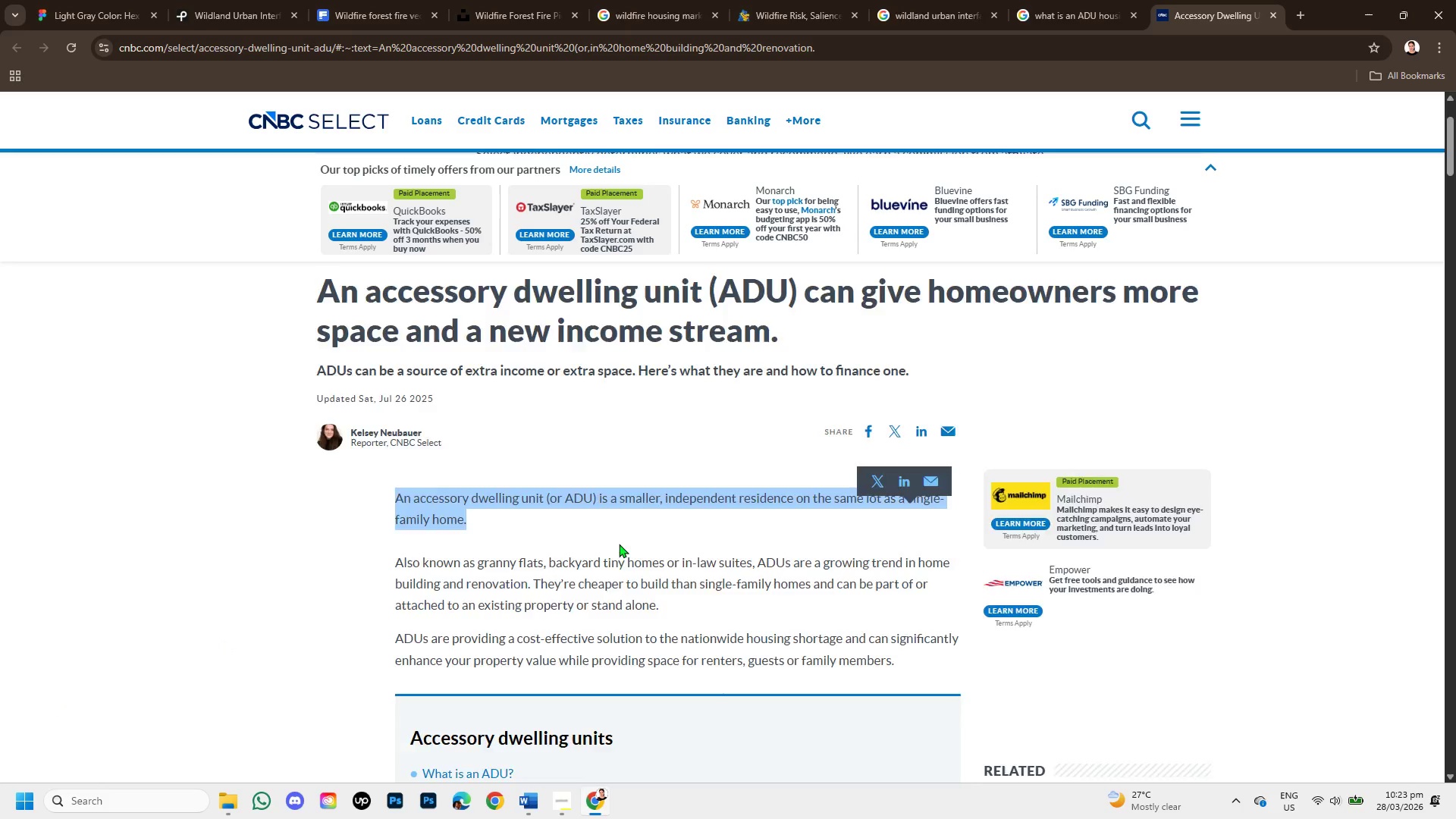 
scroll: coordinate [619, 544], scroll_direction: down, amount: 1.0
 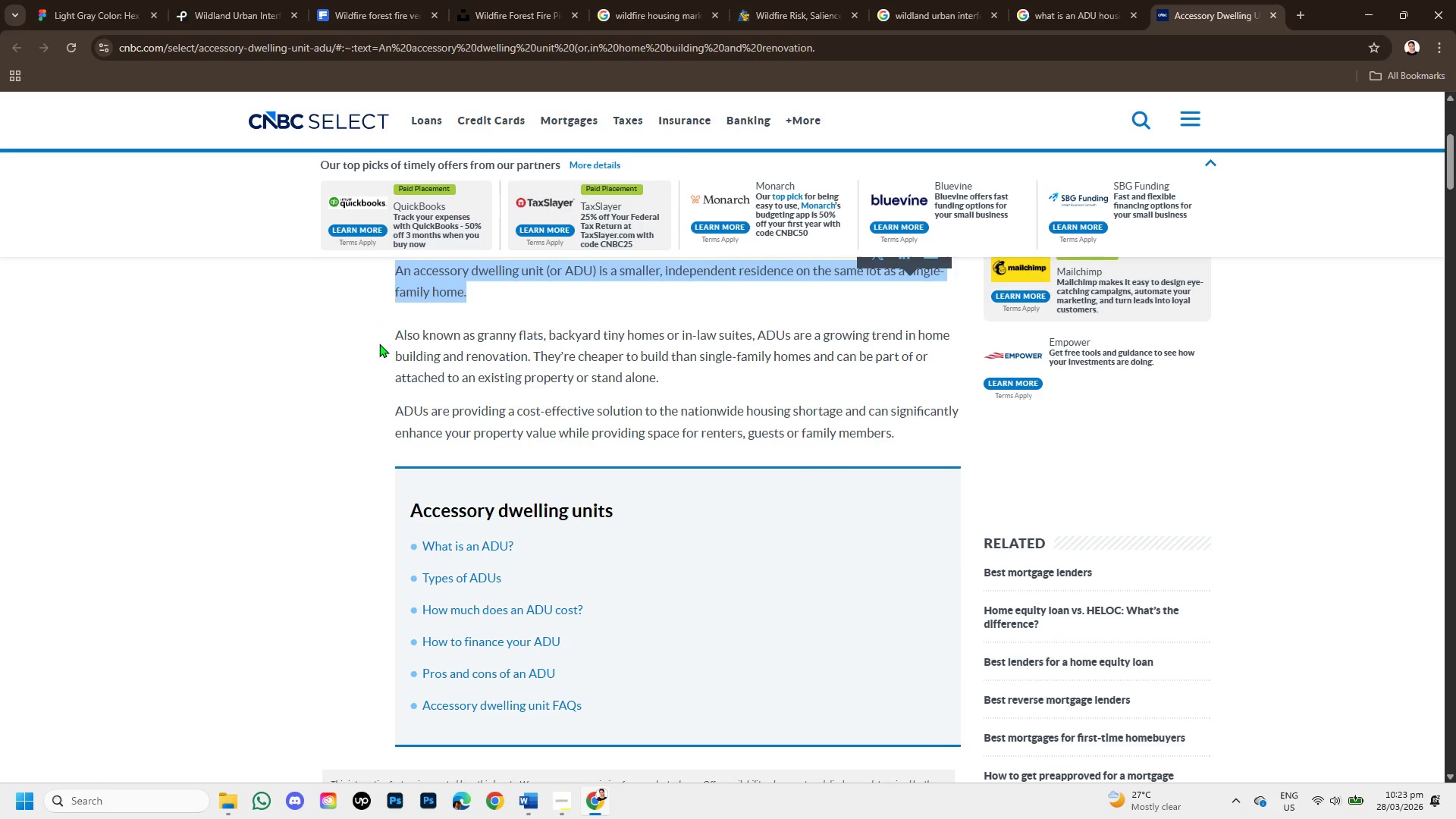 
left_click_drag(start_coordinate=[390, 338], to_coordinate=[794, 371])
 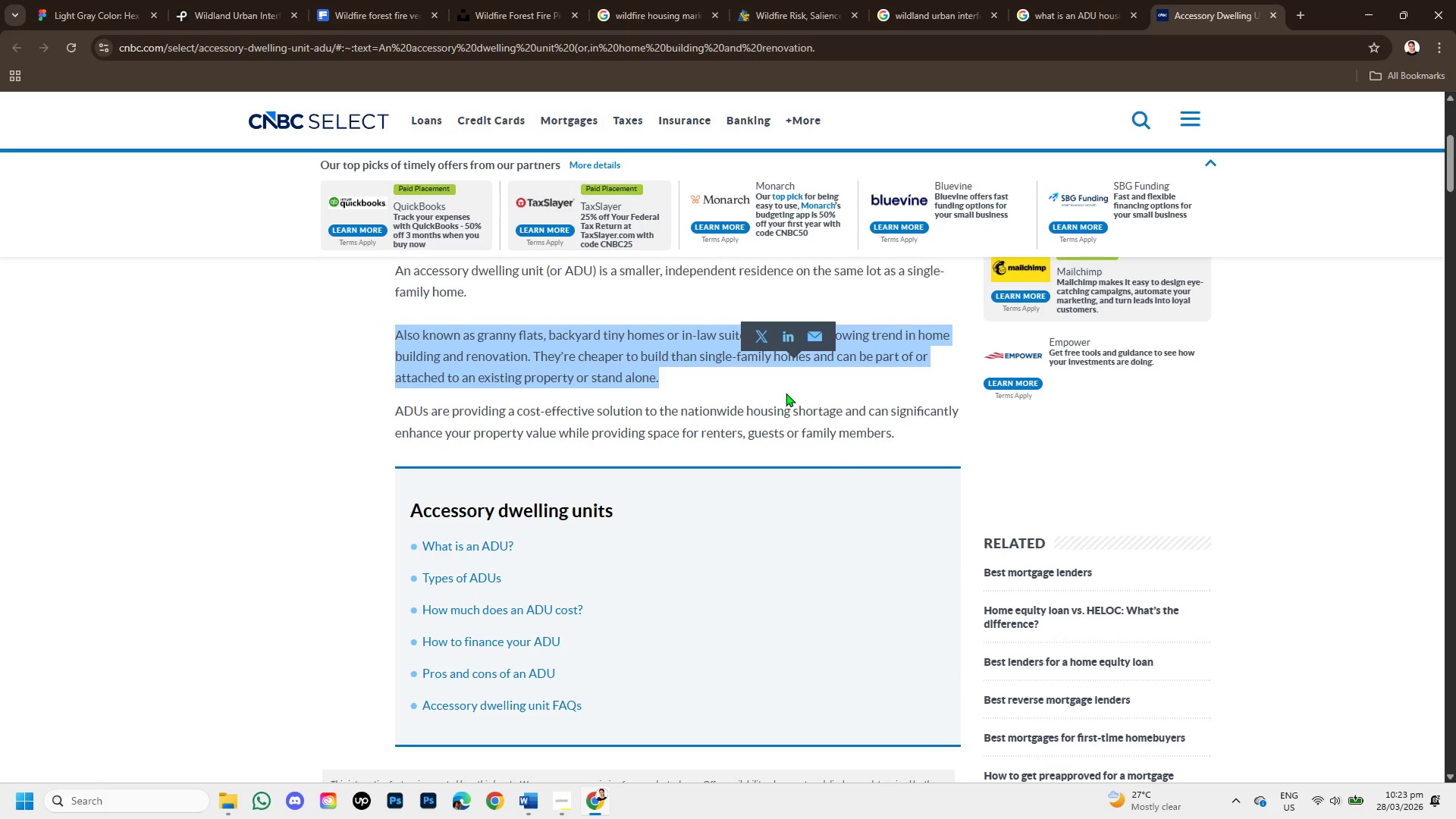 
scroll: coordinate [324, 630], scroll_direction: down, amount: 3.0
 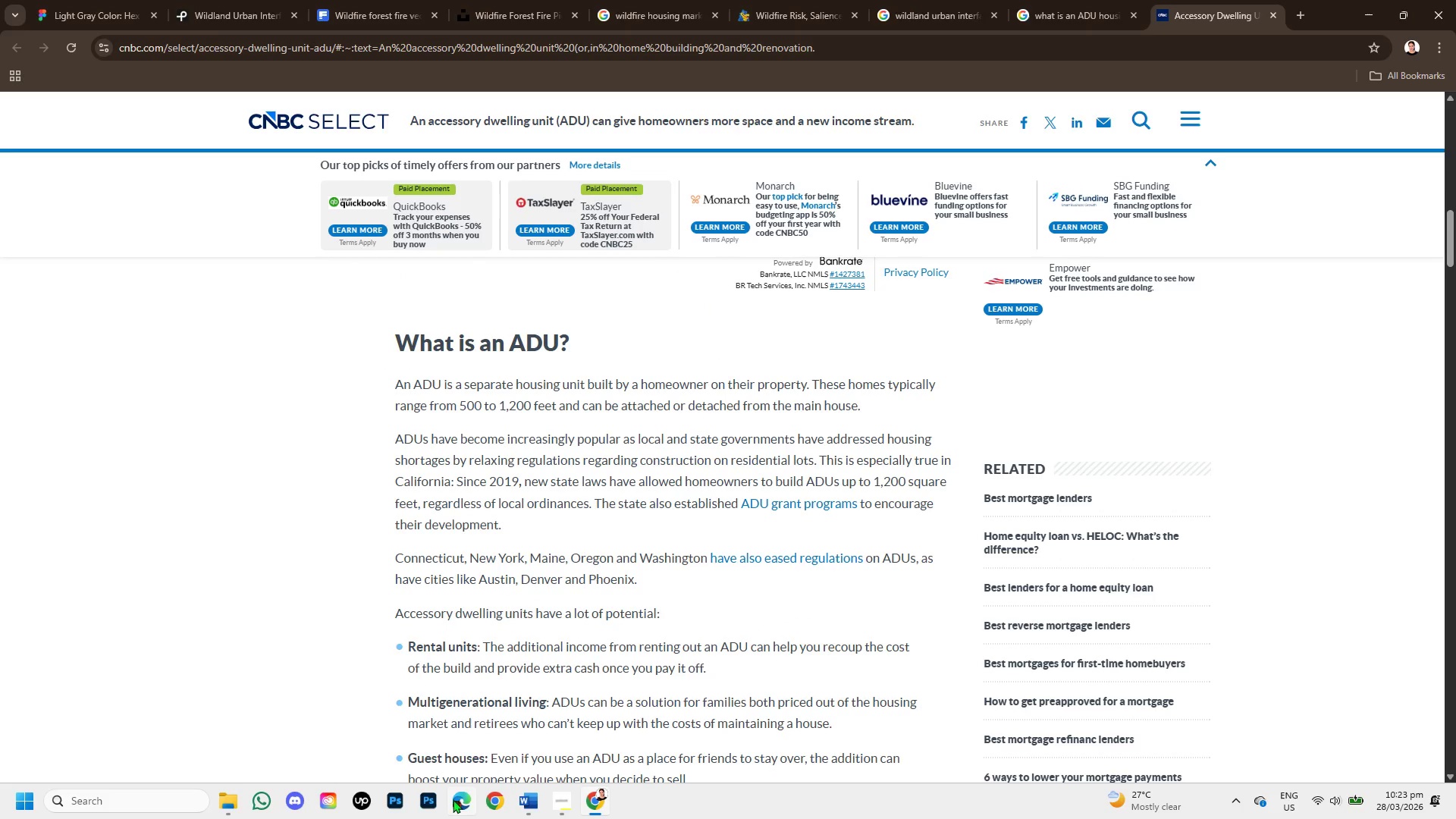 
left_click([128, 801])
 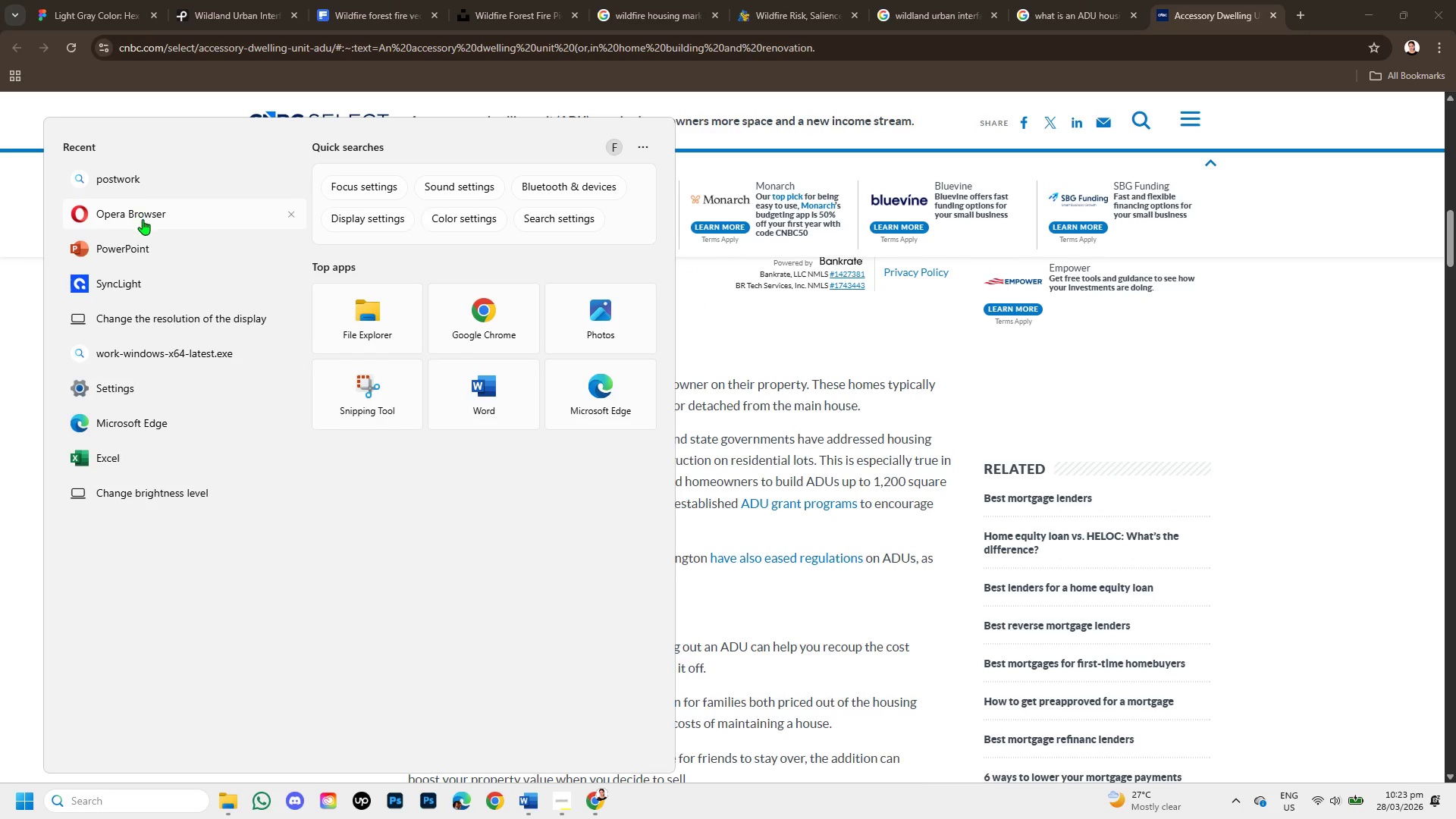 
left_click([153, 251])
 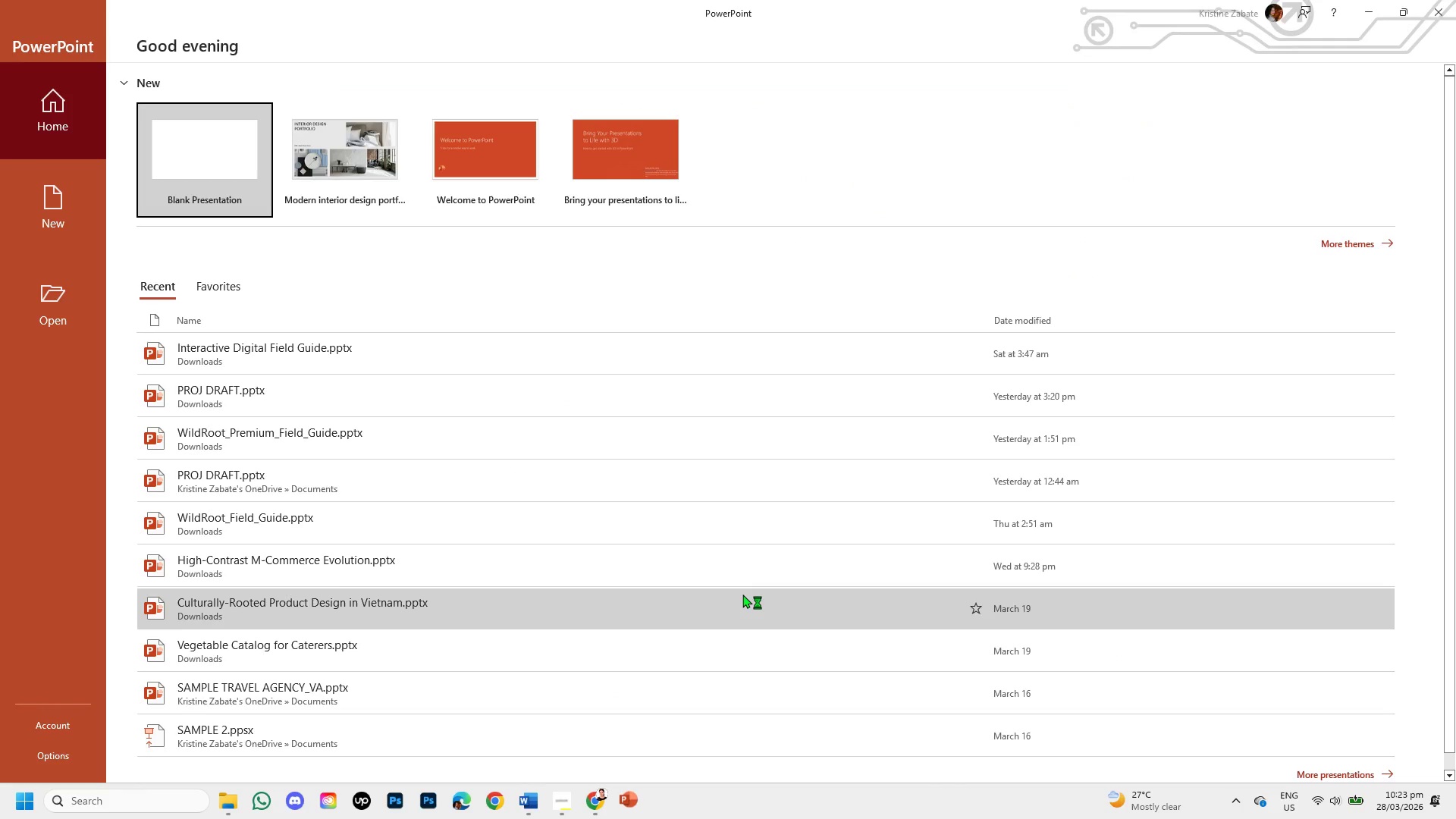 
left_click([171, 150])
 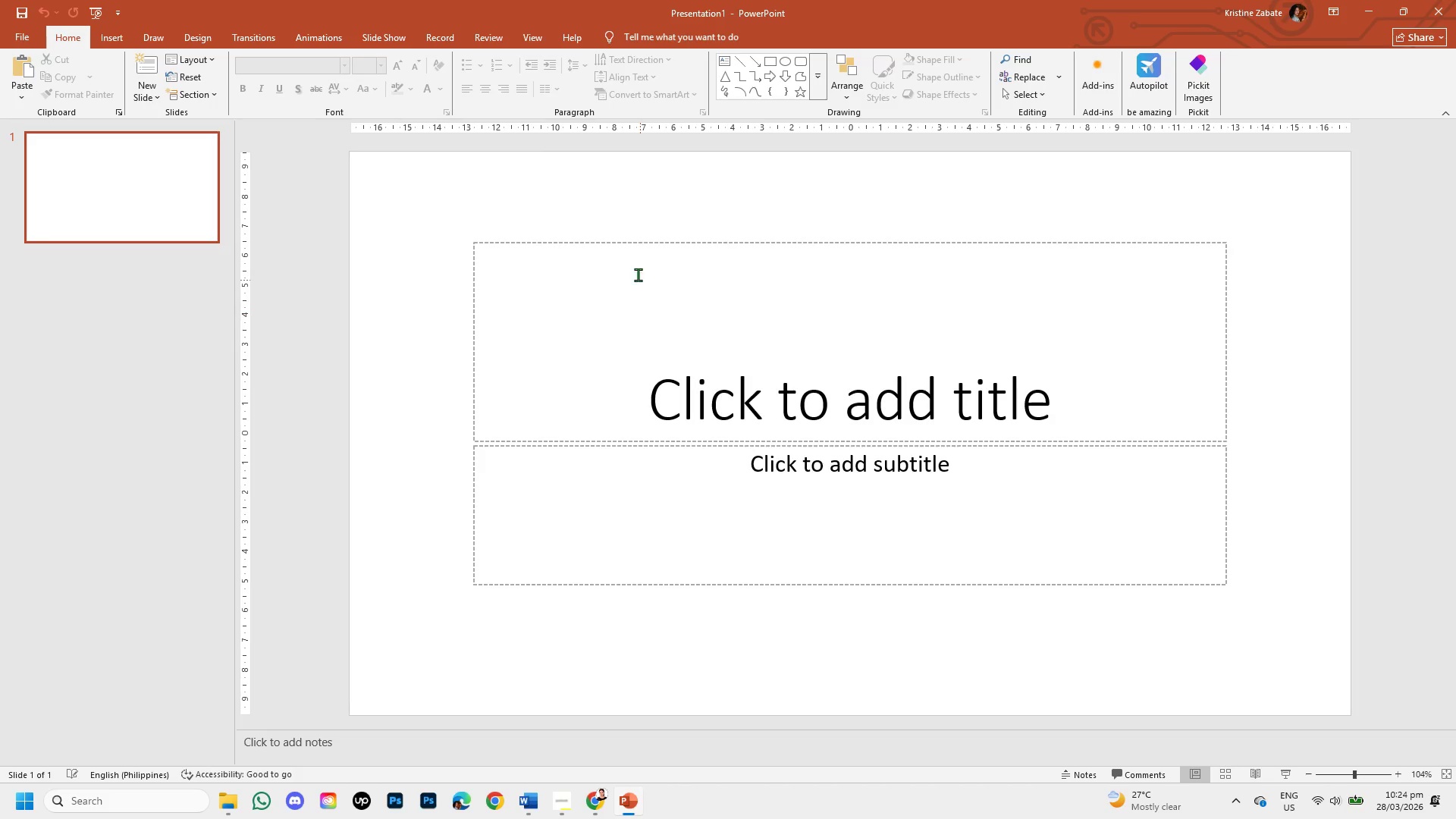 
left_click([633, 238])
 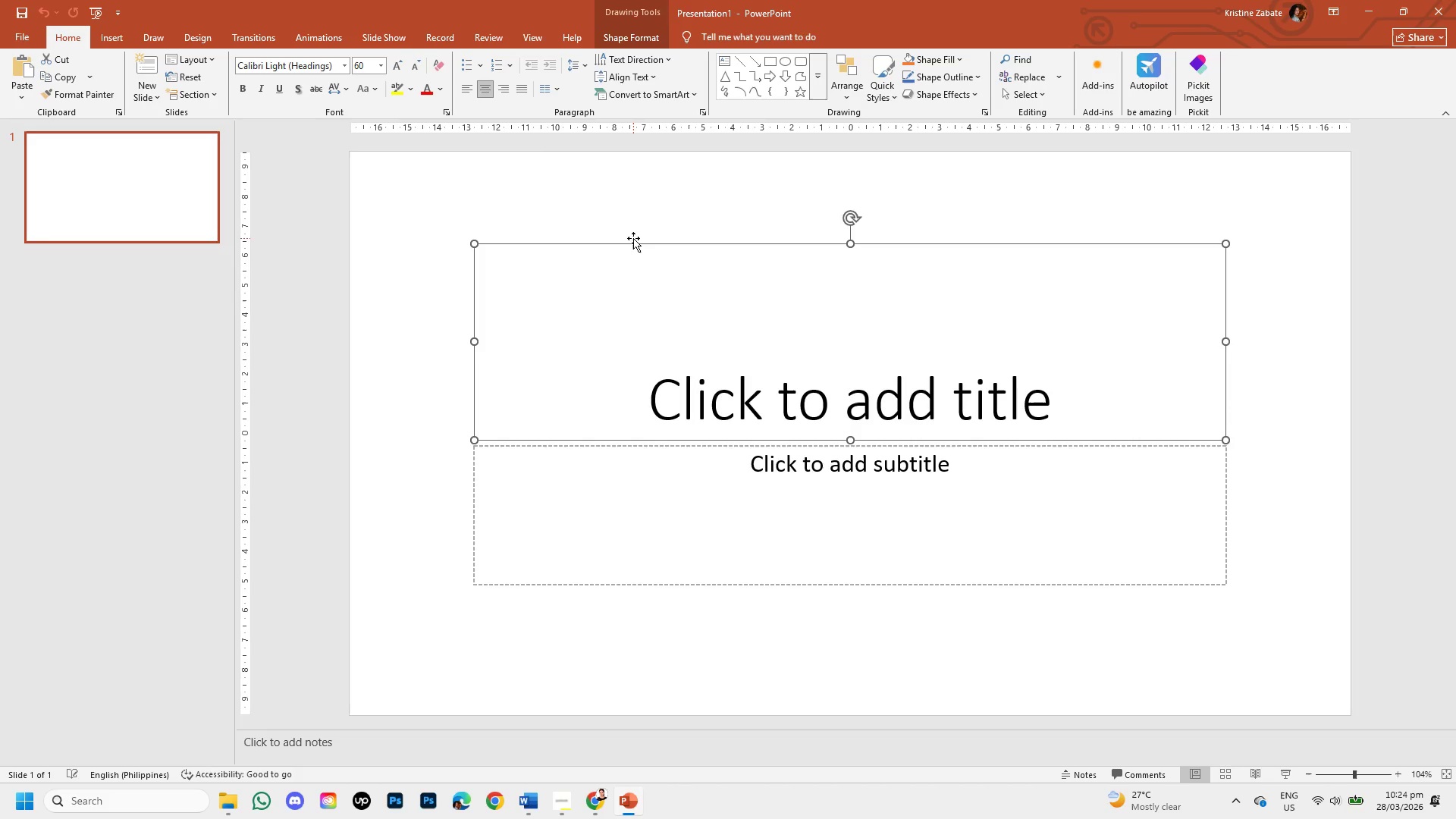 
hold_key(key=Backspace, duration=6.94)
 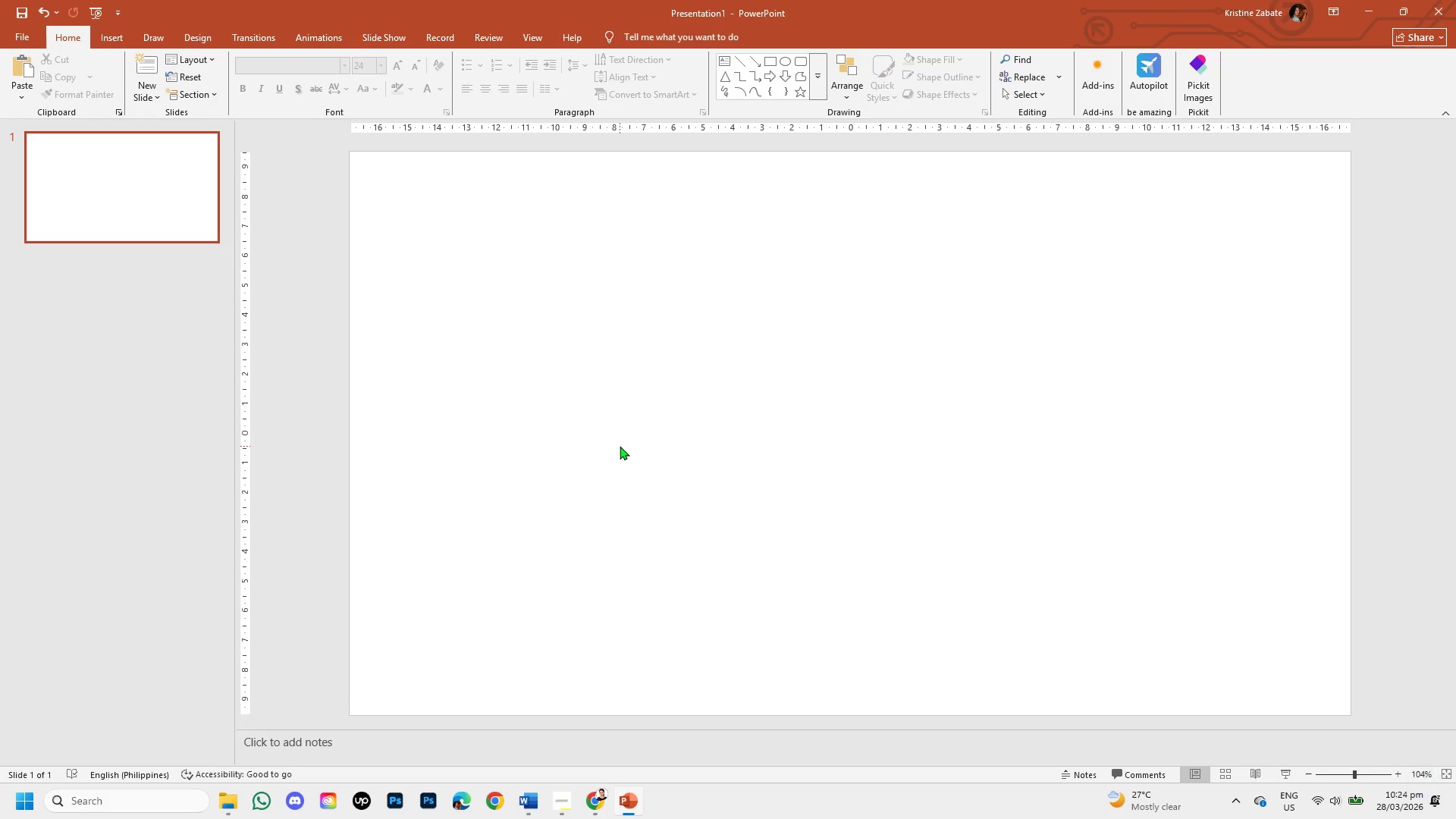 
left_click([620, 446])
 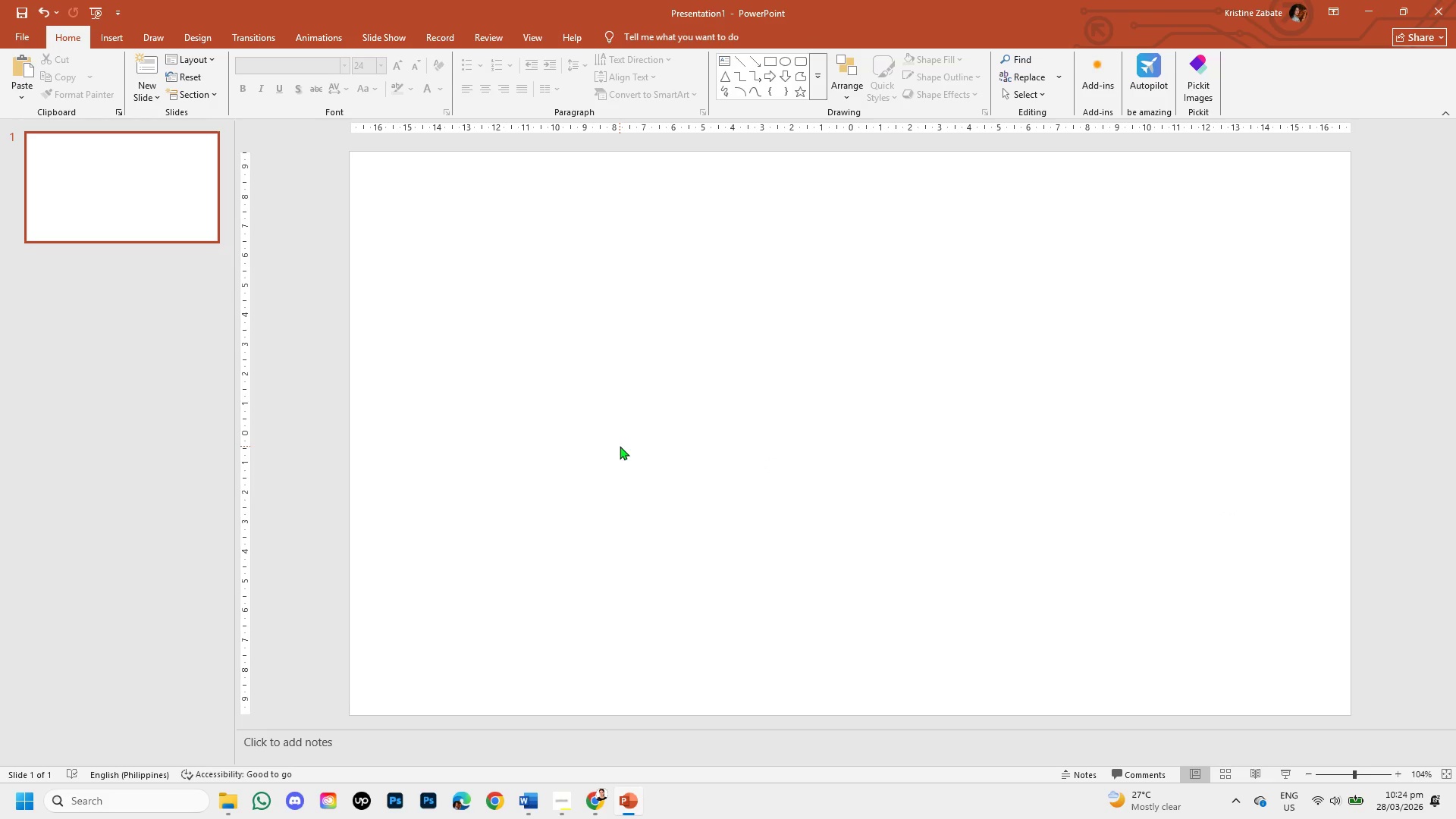 
wait(9.77)
 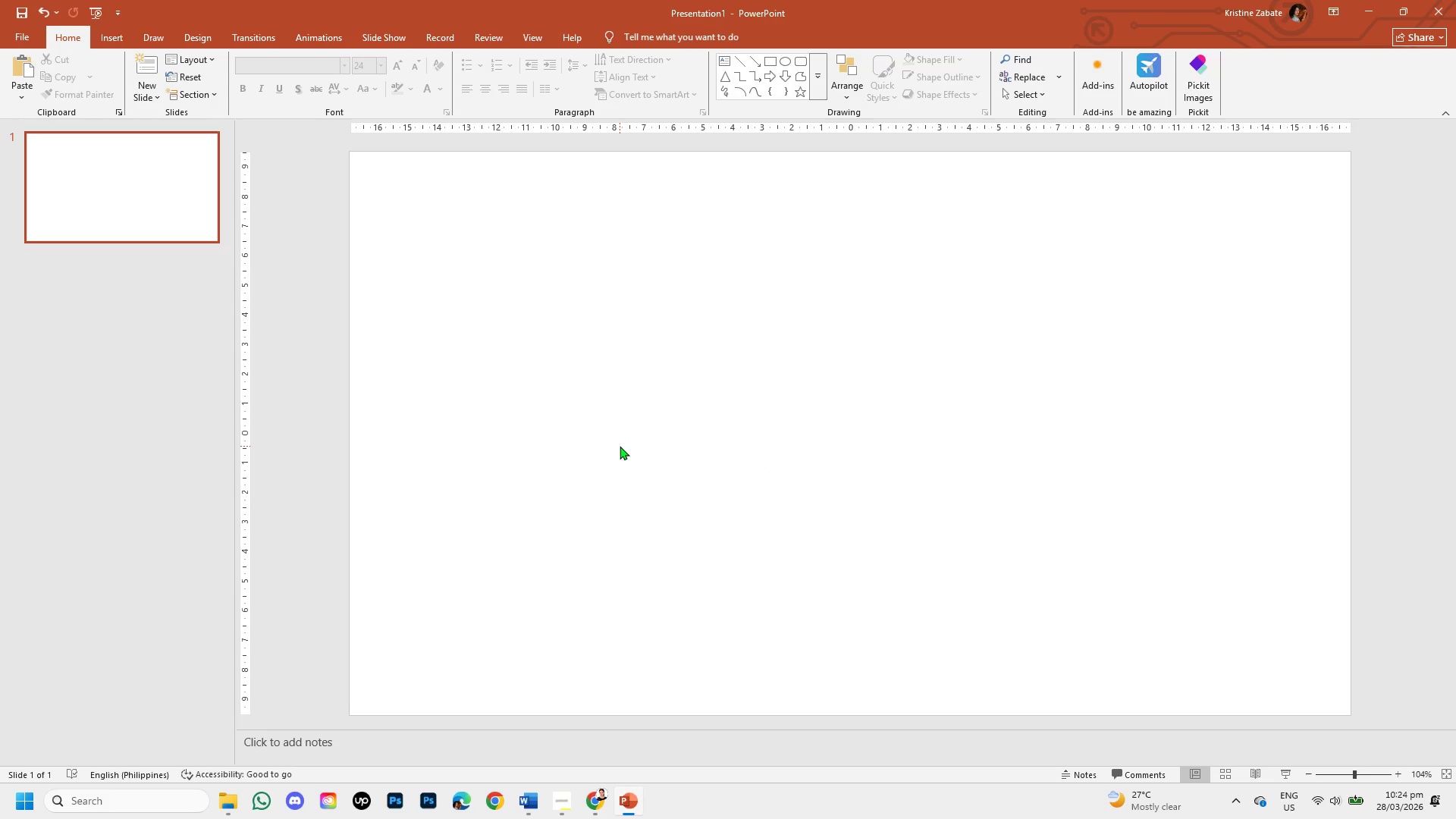 
left_click([193, 27])
 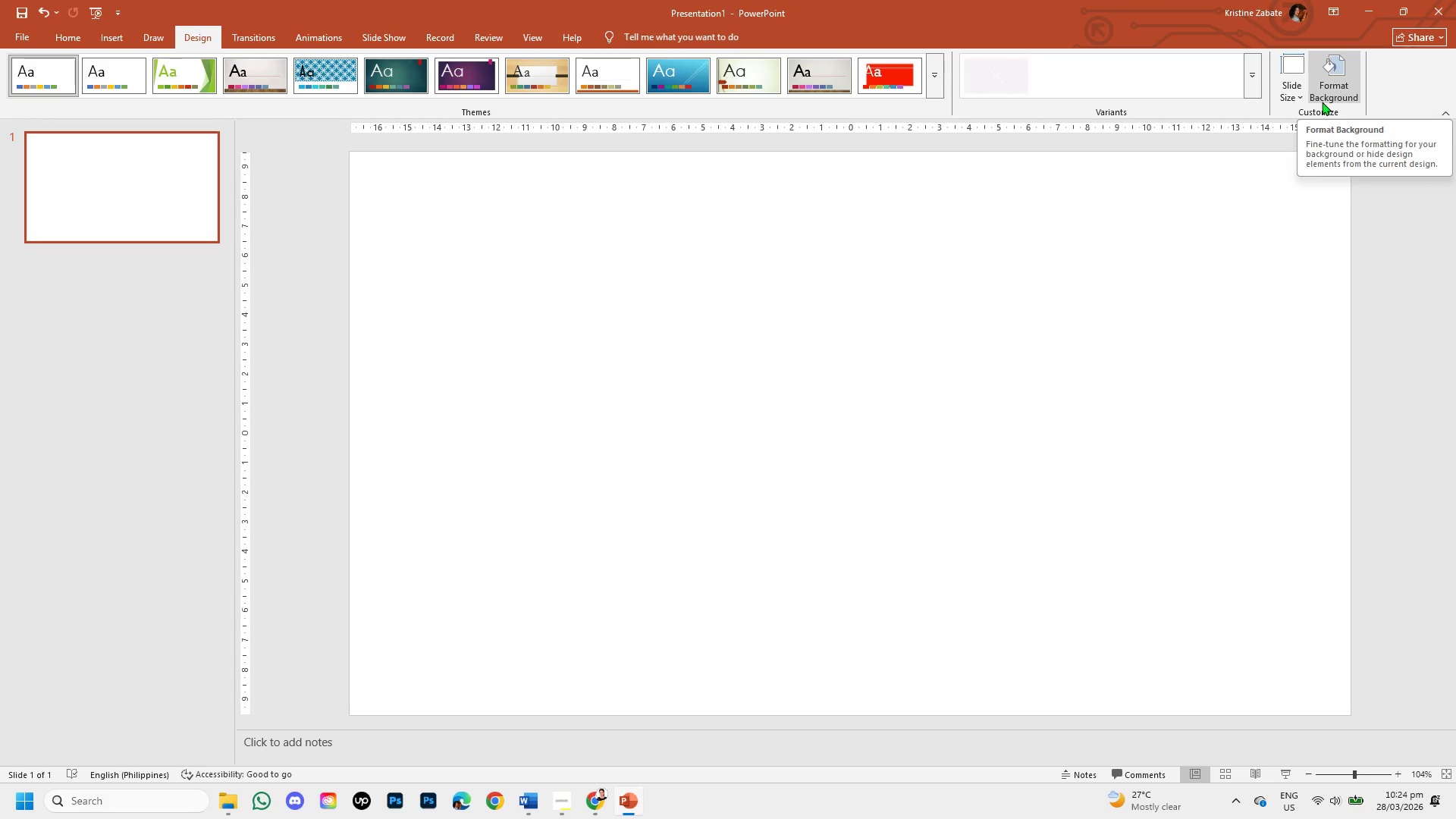 
left_click([1322, 102])
 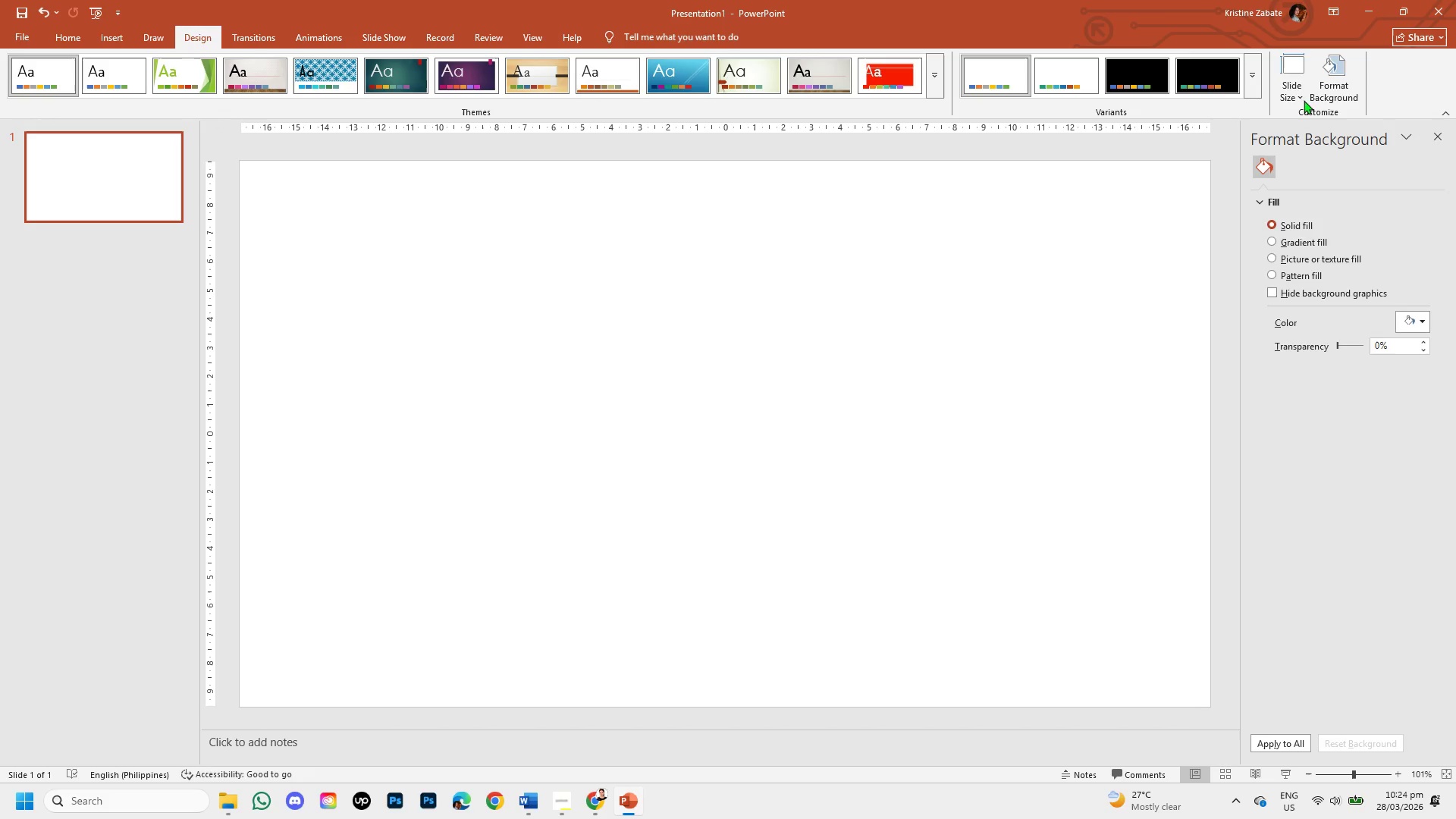 
left_click([1291, 97])
 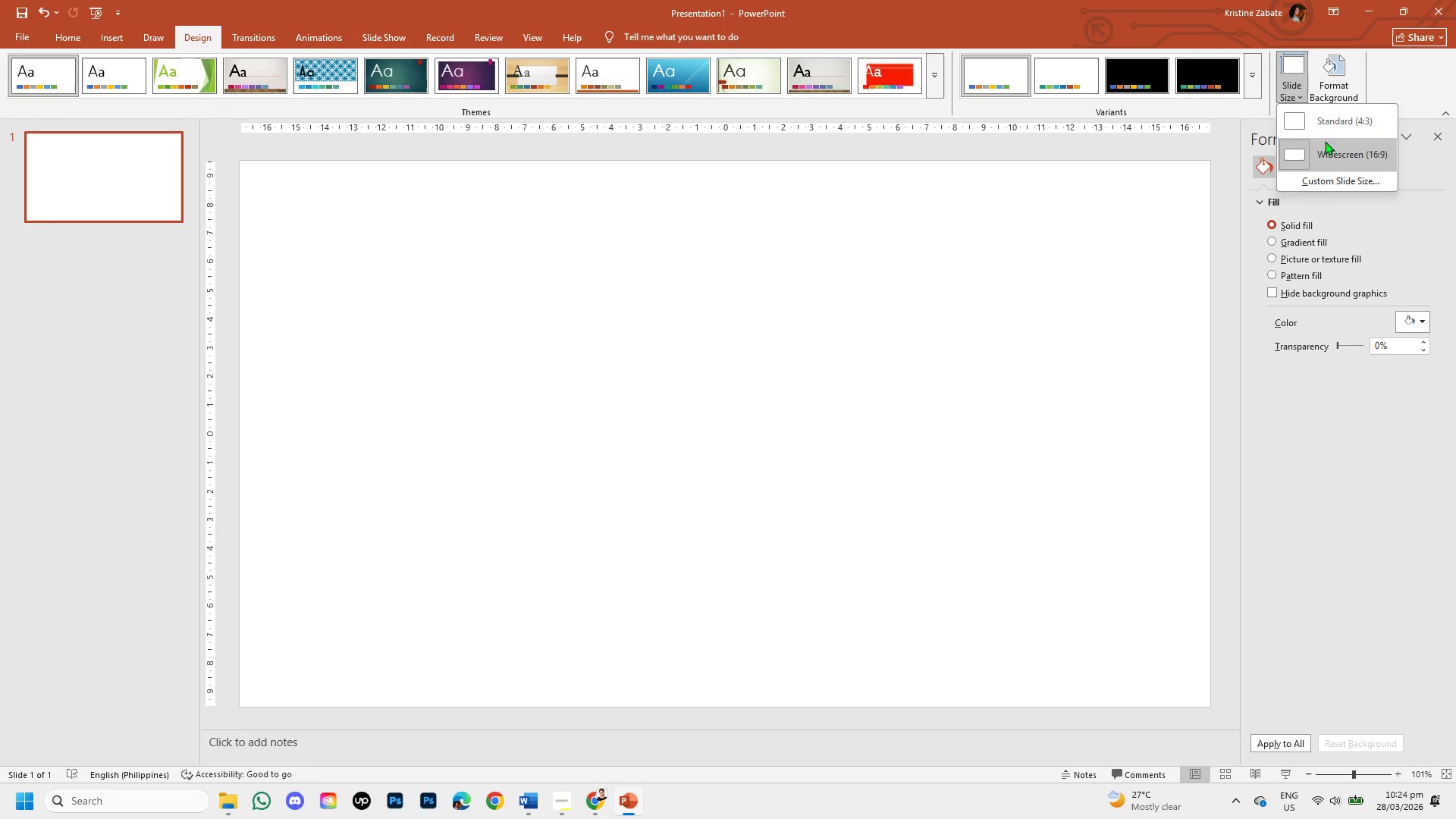 
left_click([1330, 158])
 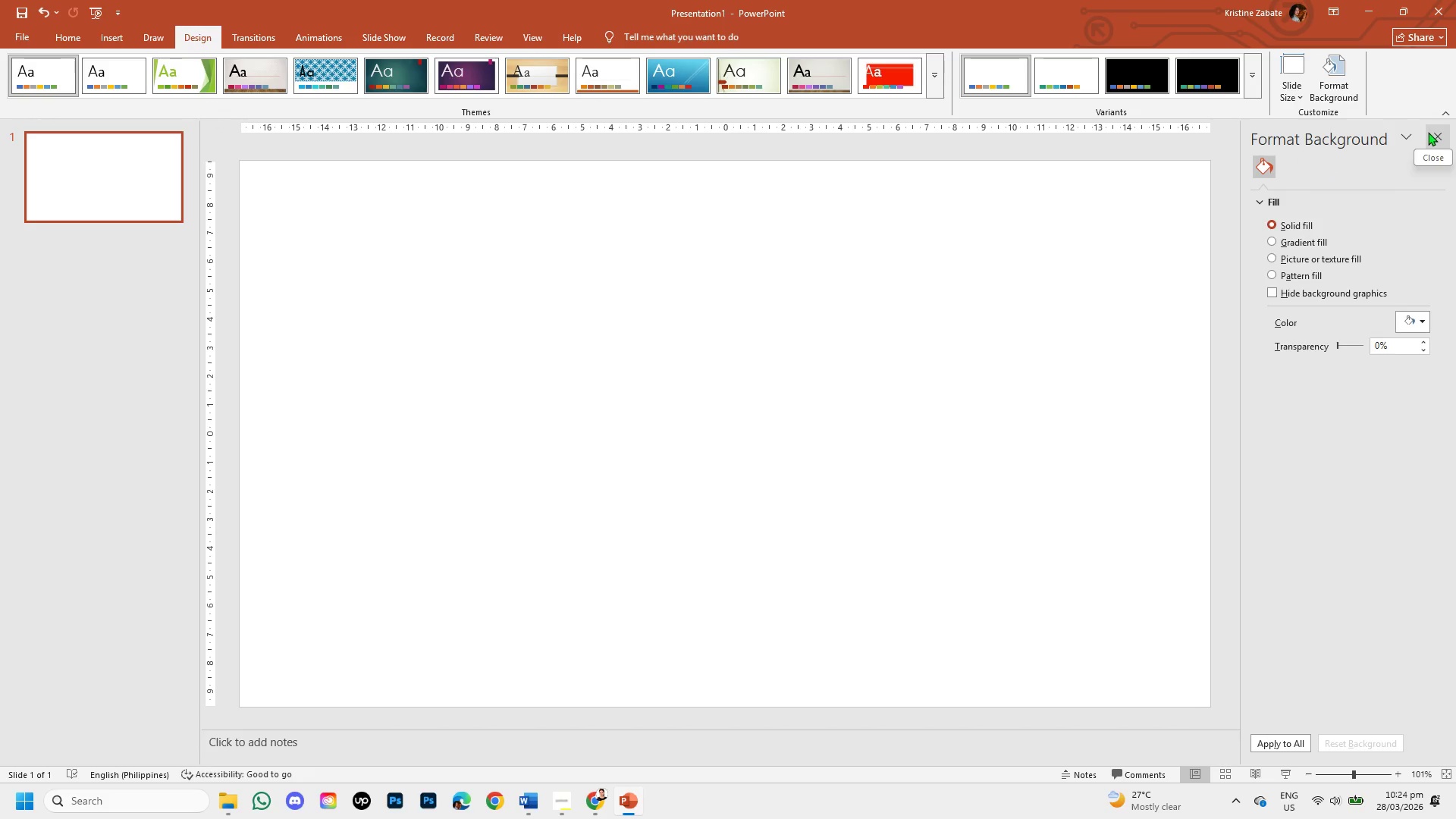 
left_click([1432, 138])
 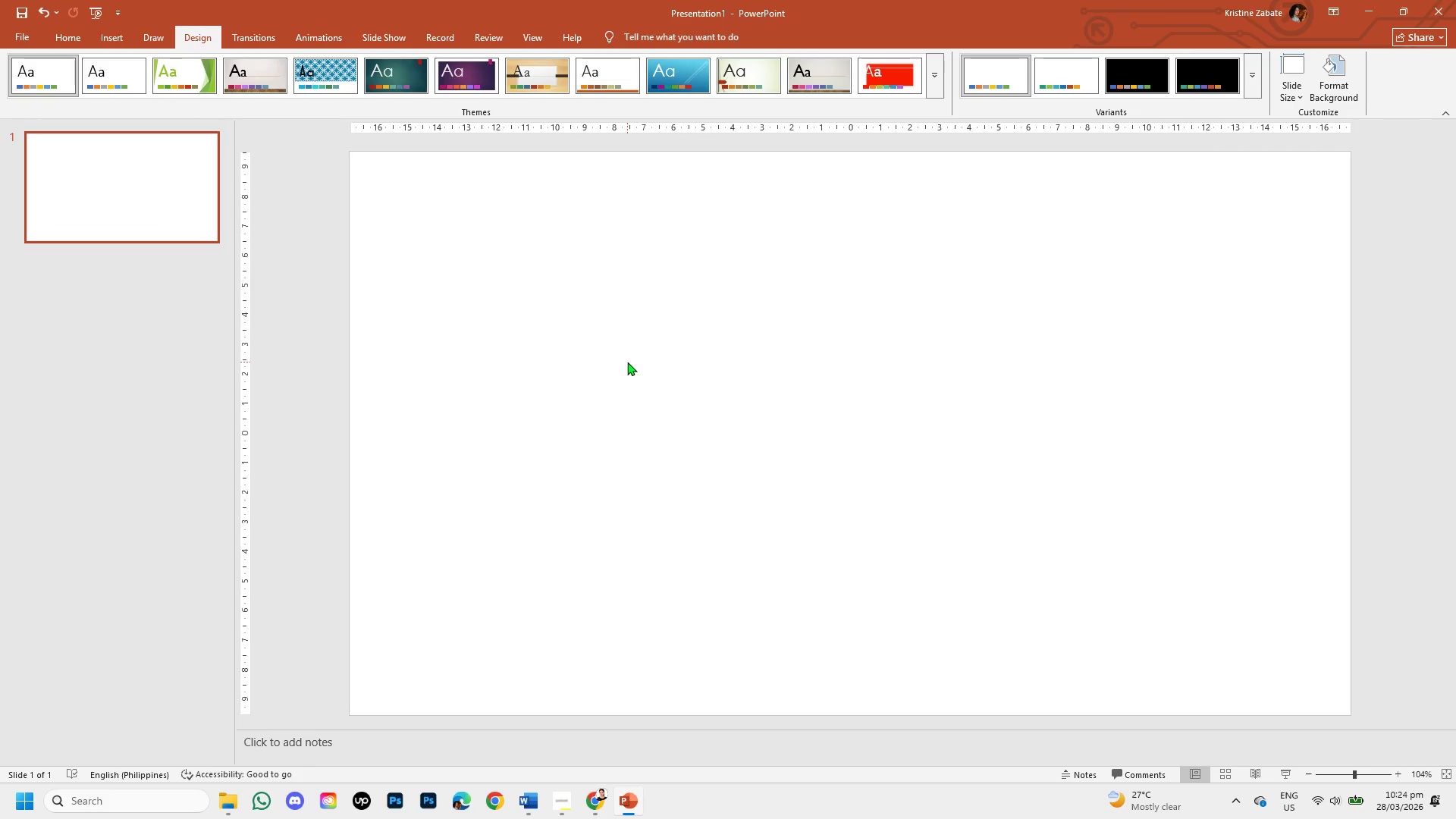 
wait(9.38)
 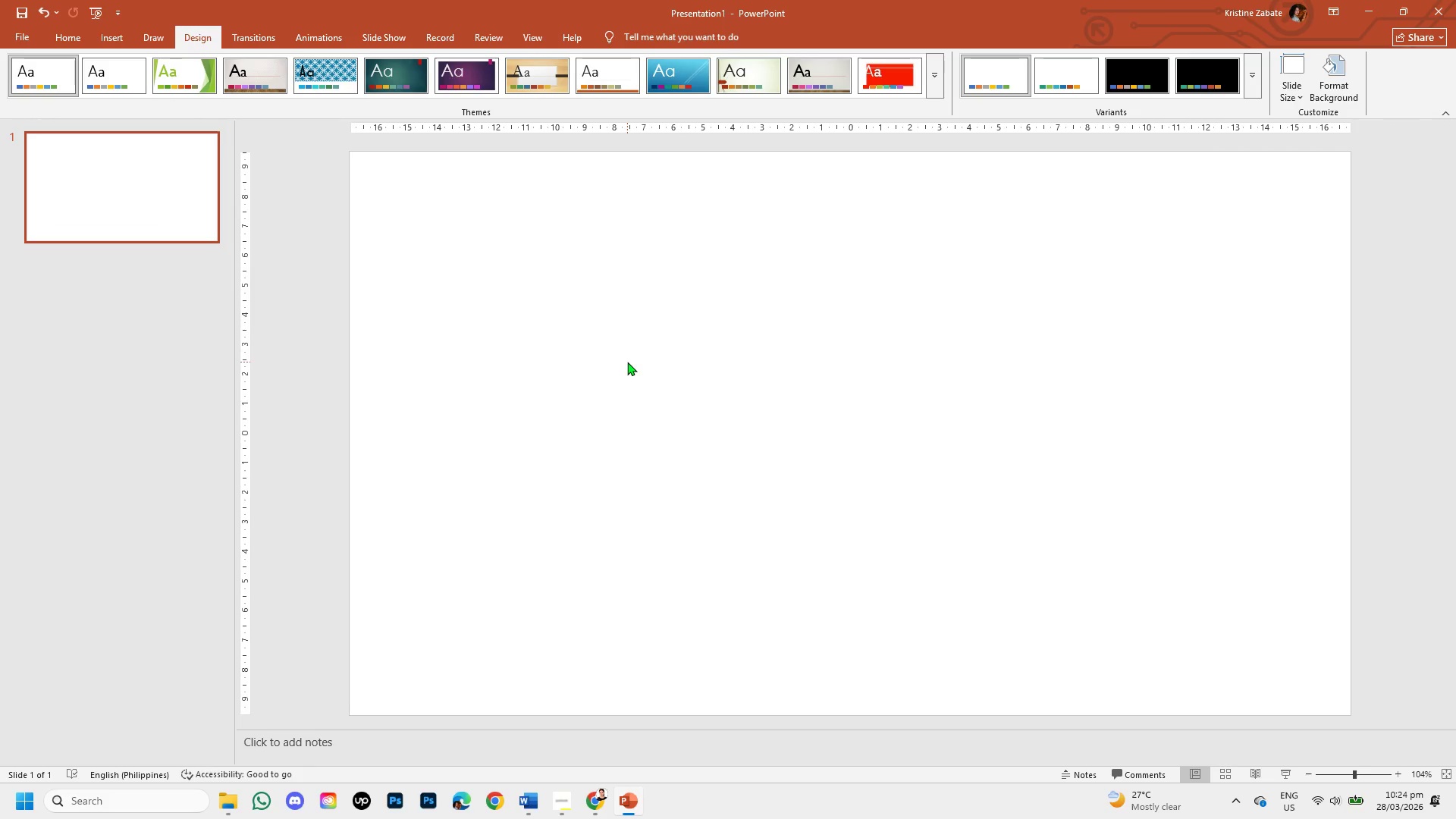 
left_click([1250, 84])
 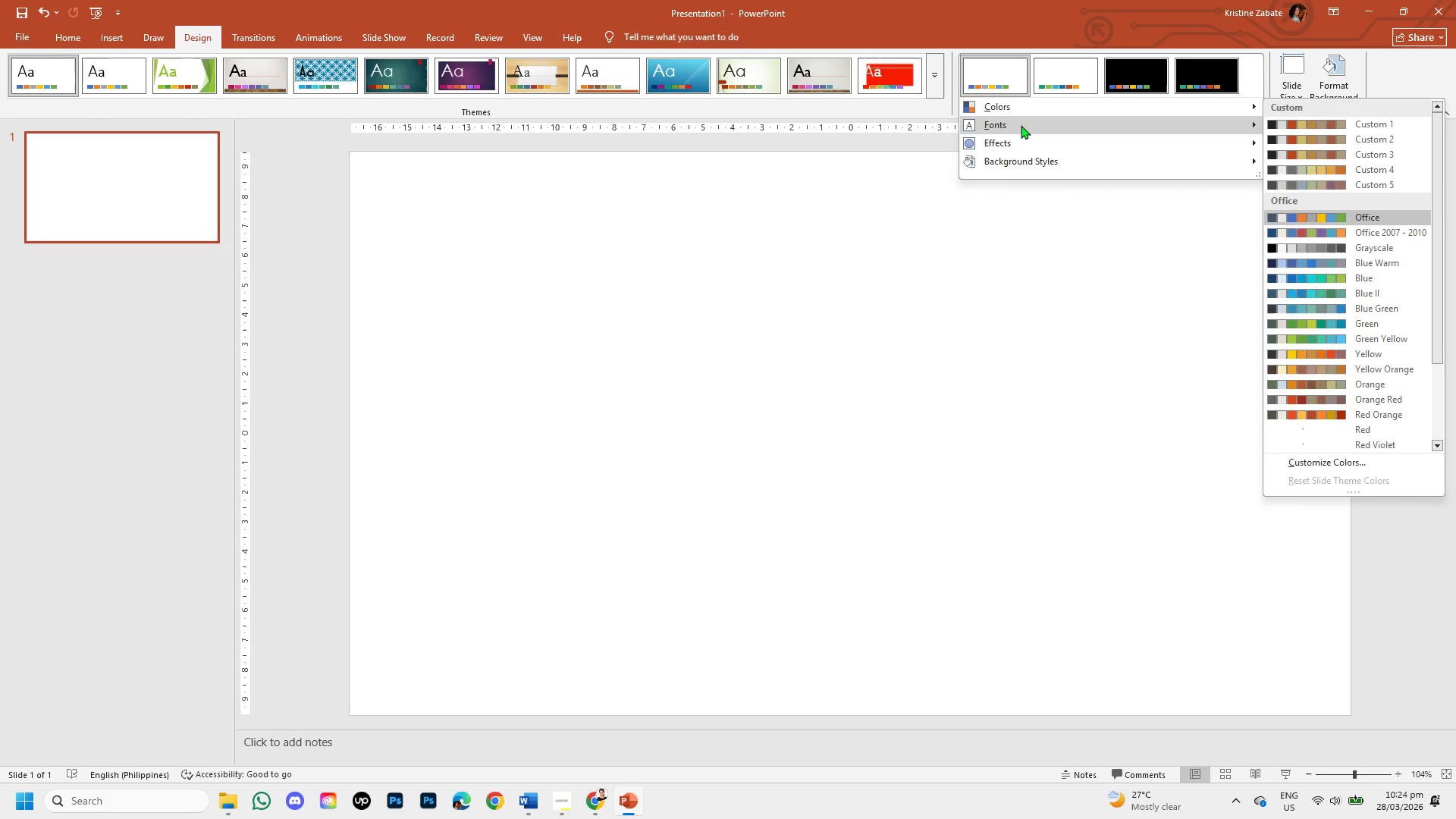 
mouse_move([1018, 167])
 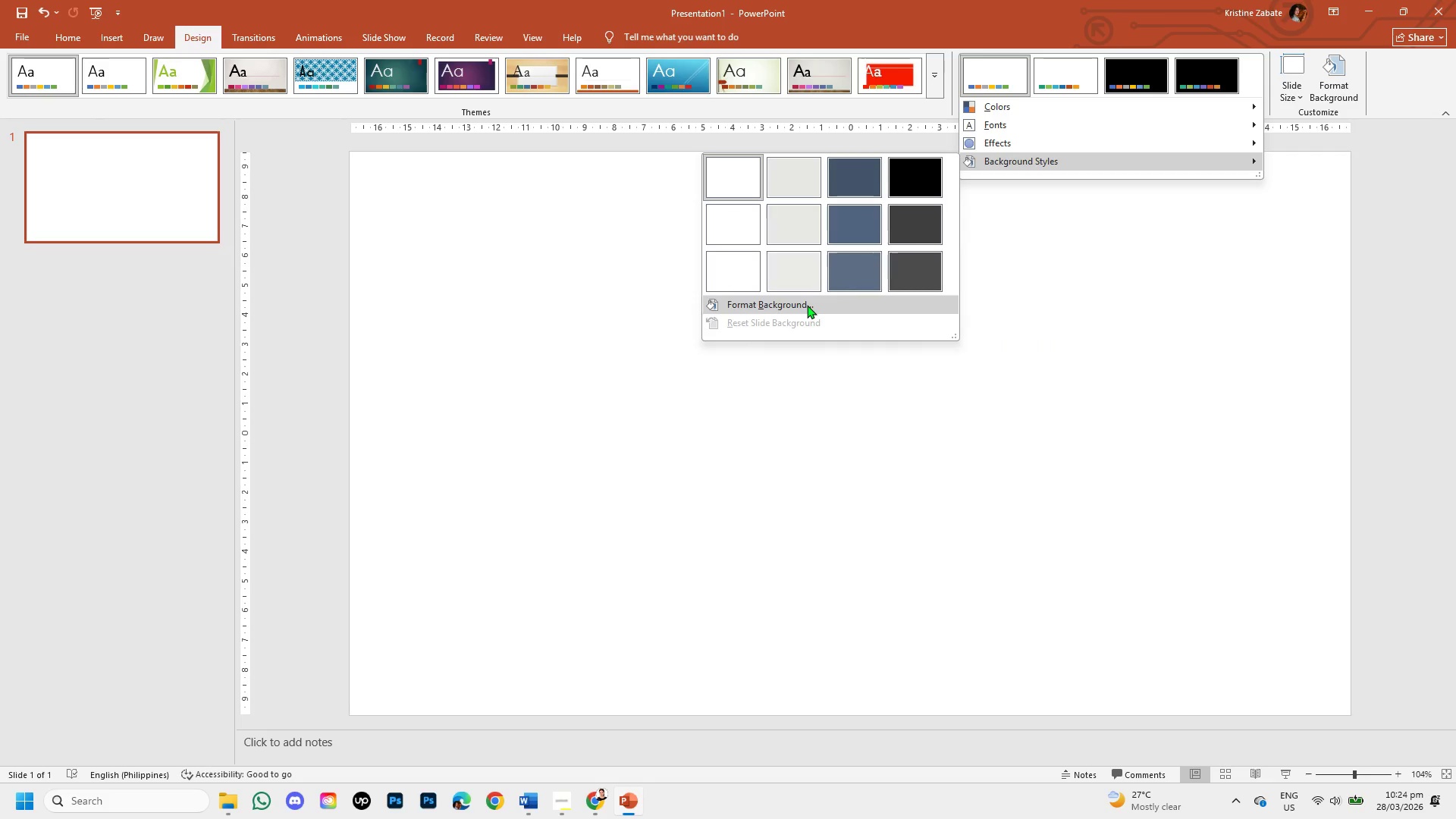 
left_click([807, 305])
 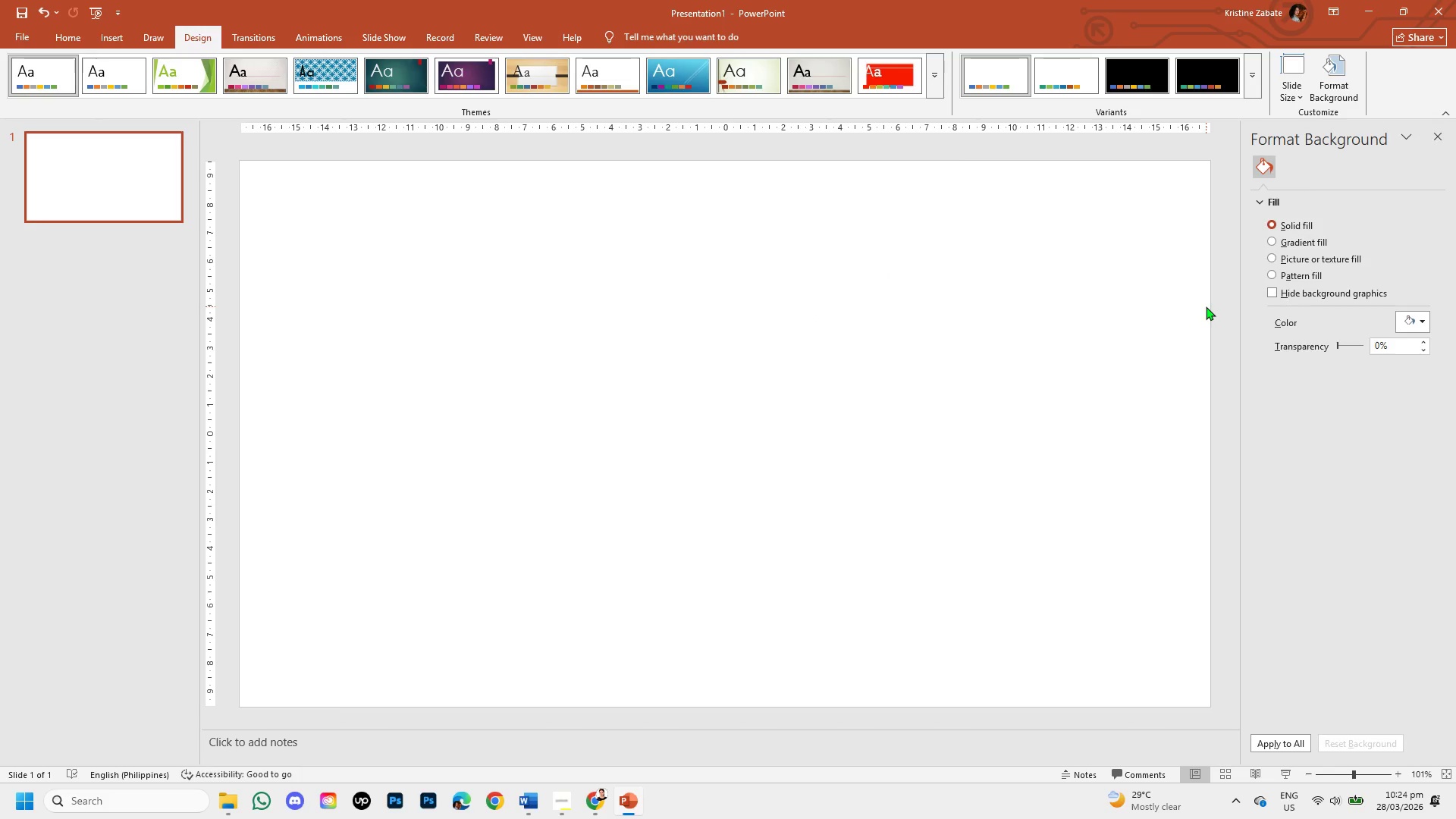 
wait(14.97)
 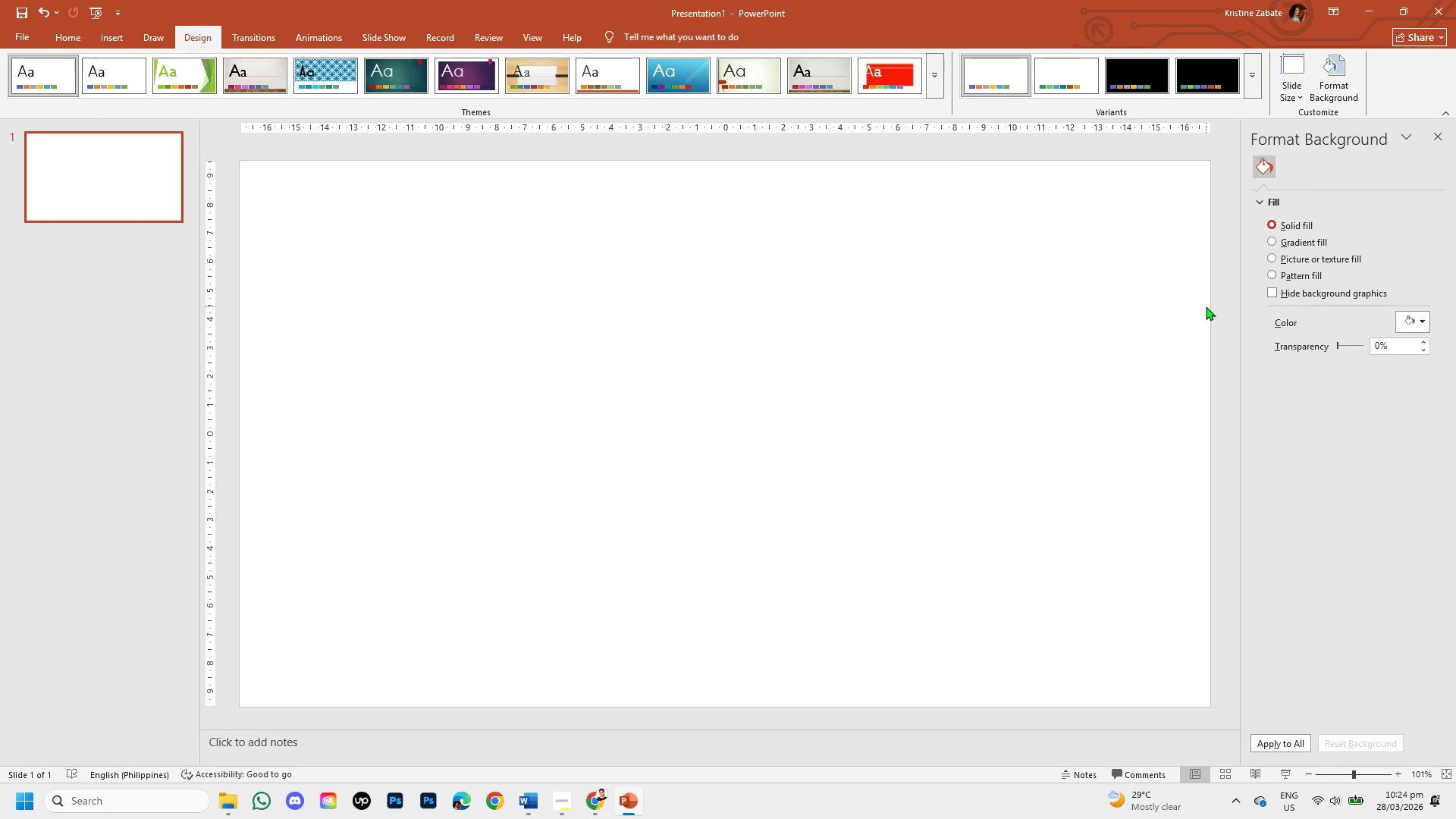 
left_click([1419, 322])
 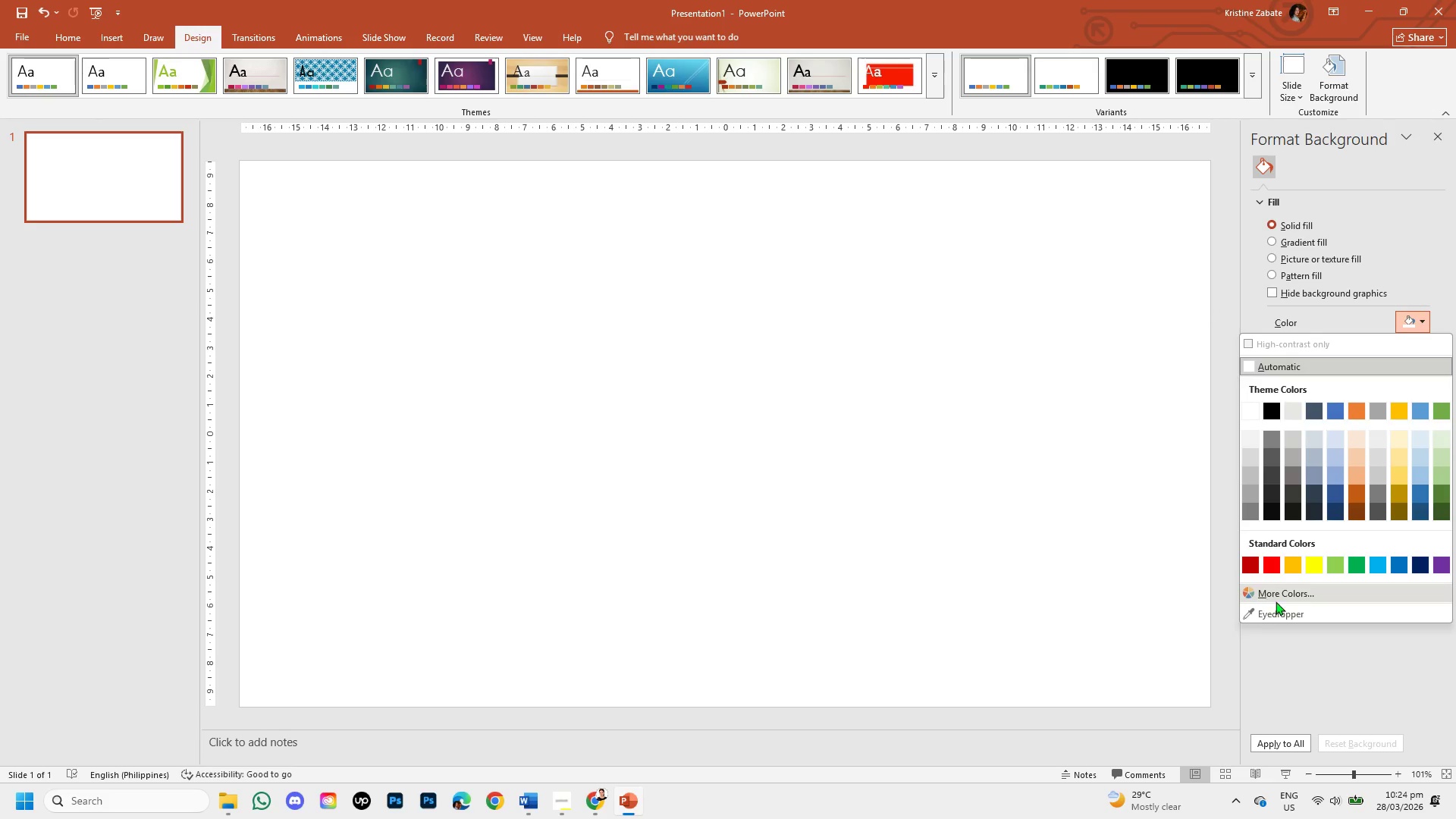 
left_click([1279, 601])
 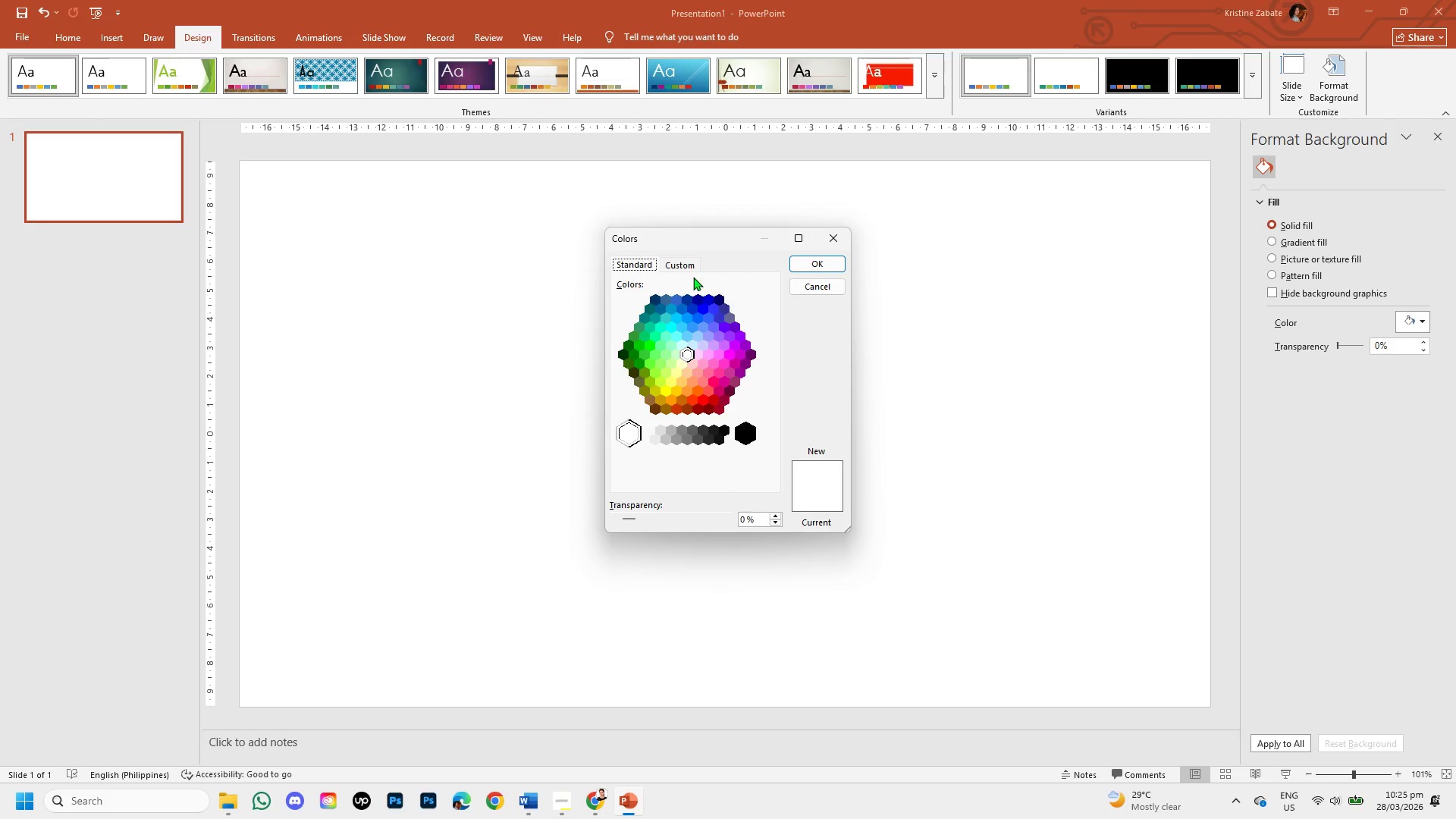 
left_click([687, 268])
 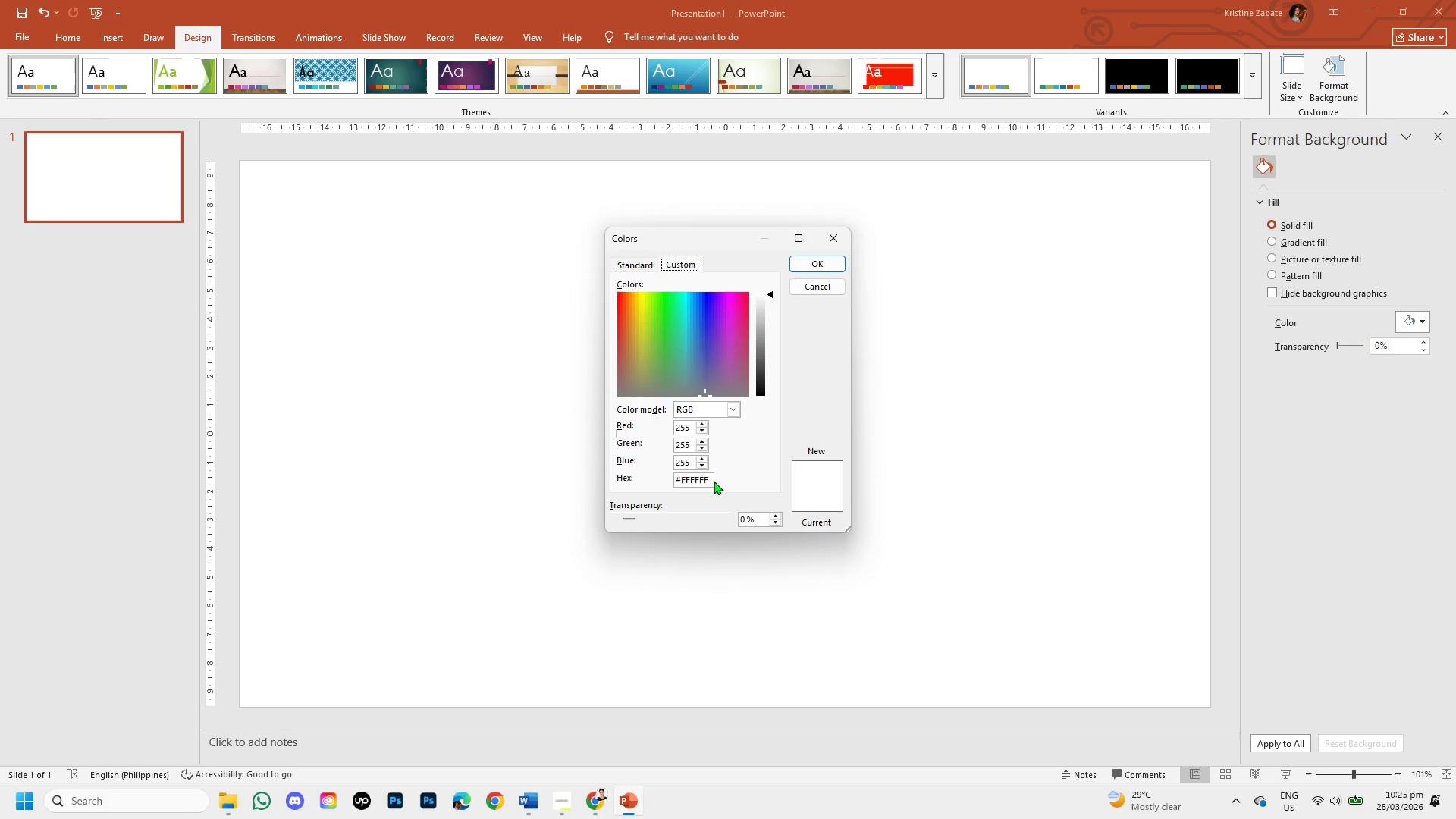 
left_click([712, 479])
 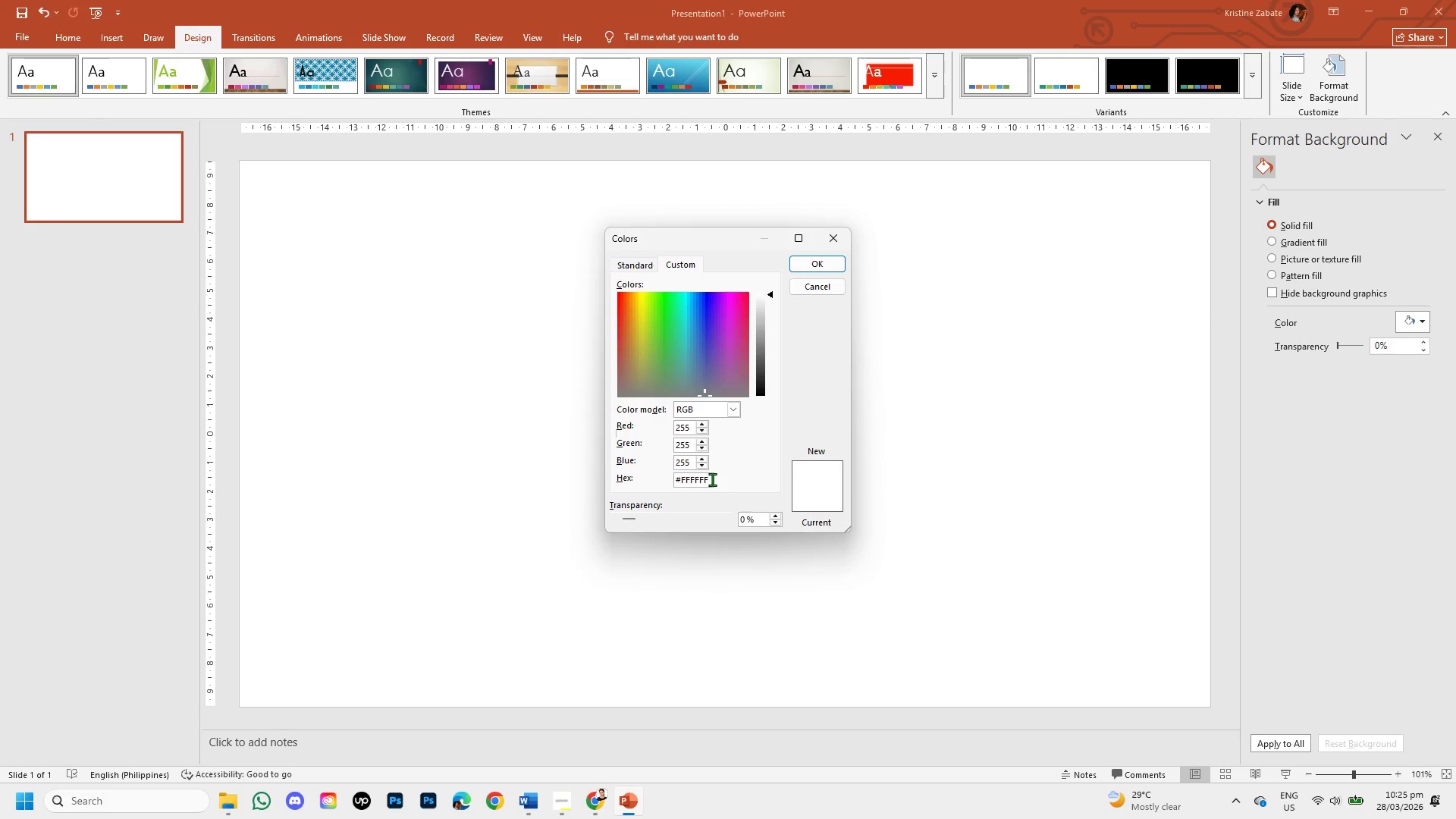 
hold_key(key=Backspace, duration=0.64)
 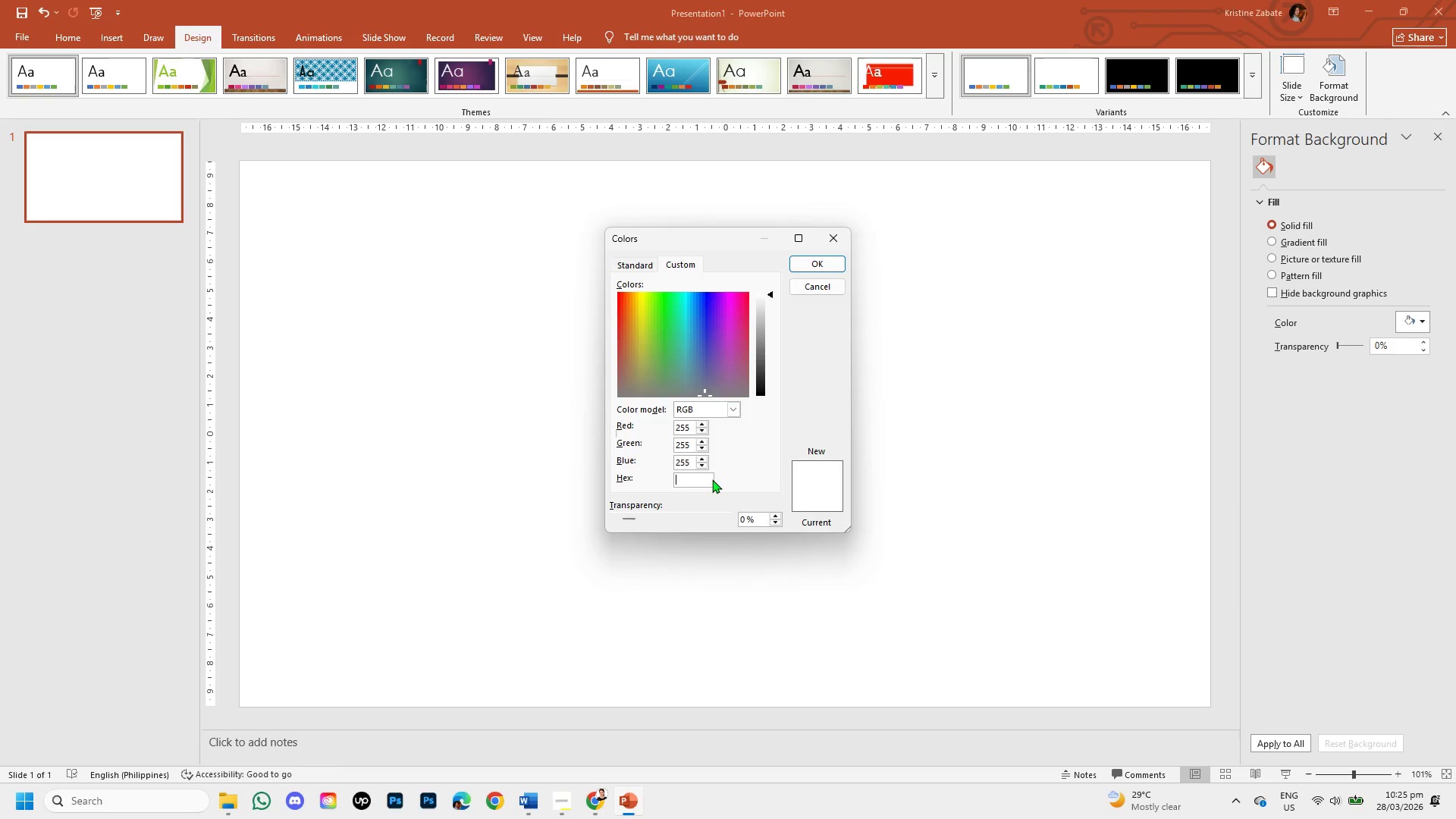 
key(Backspace)
 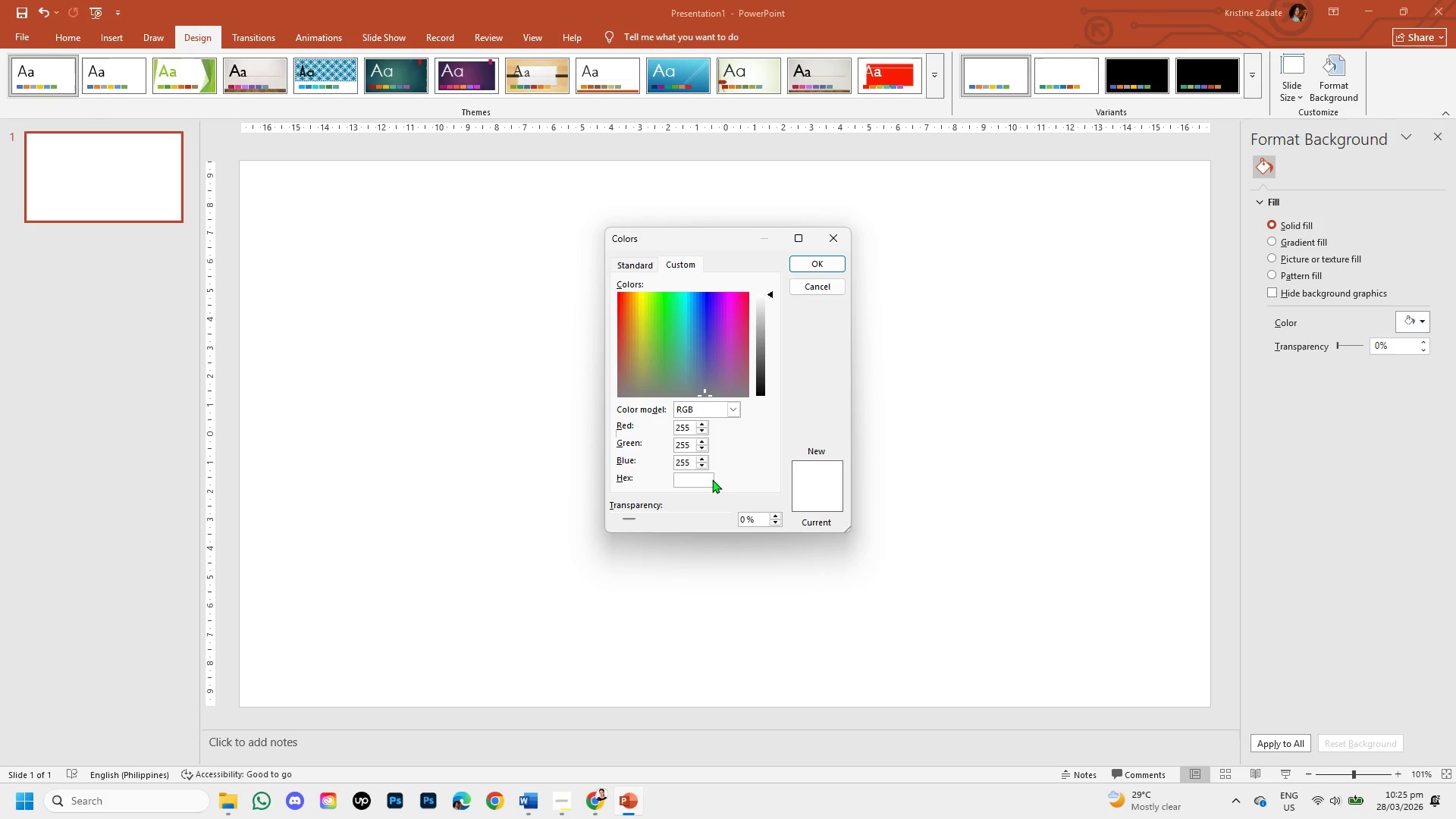 
hold_key(key=ShiftRight, duration=1.41)
 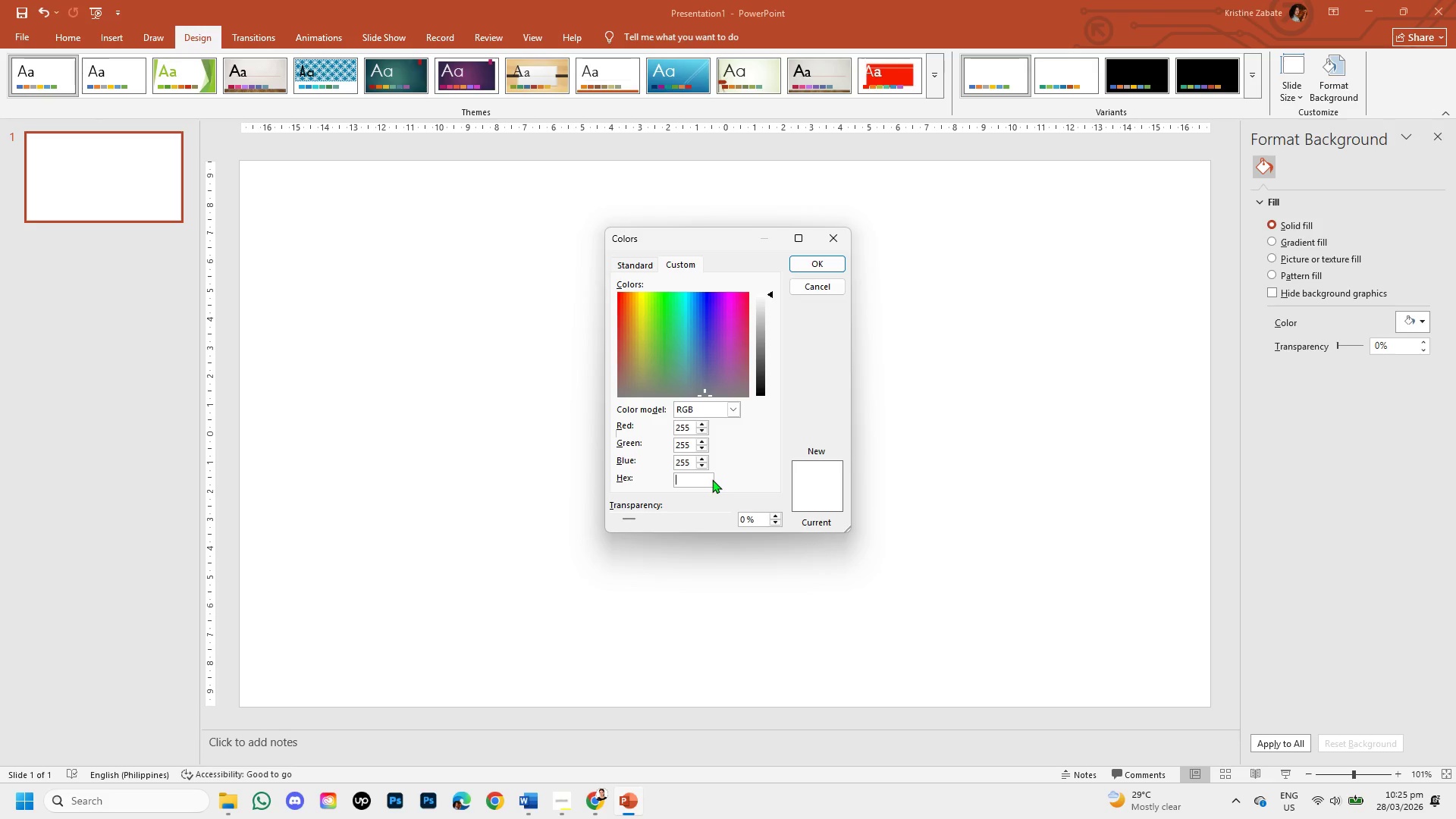 
wait(6.47)
 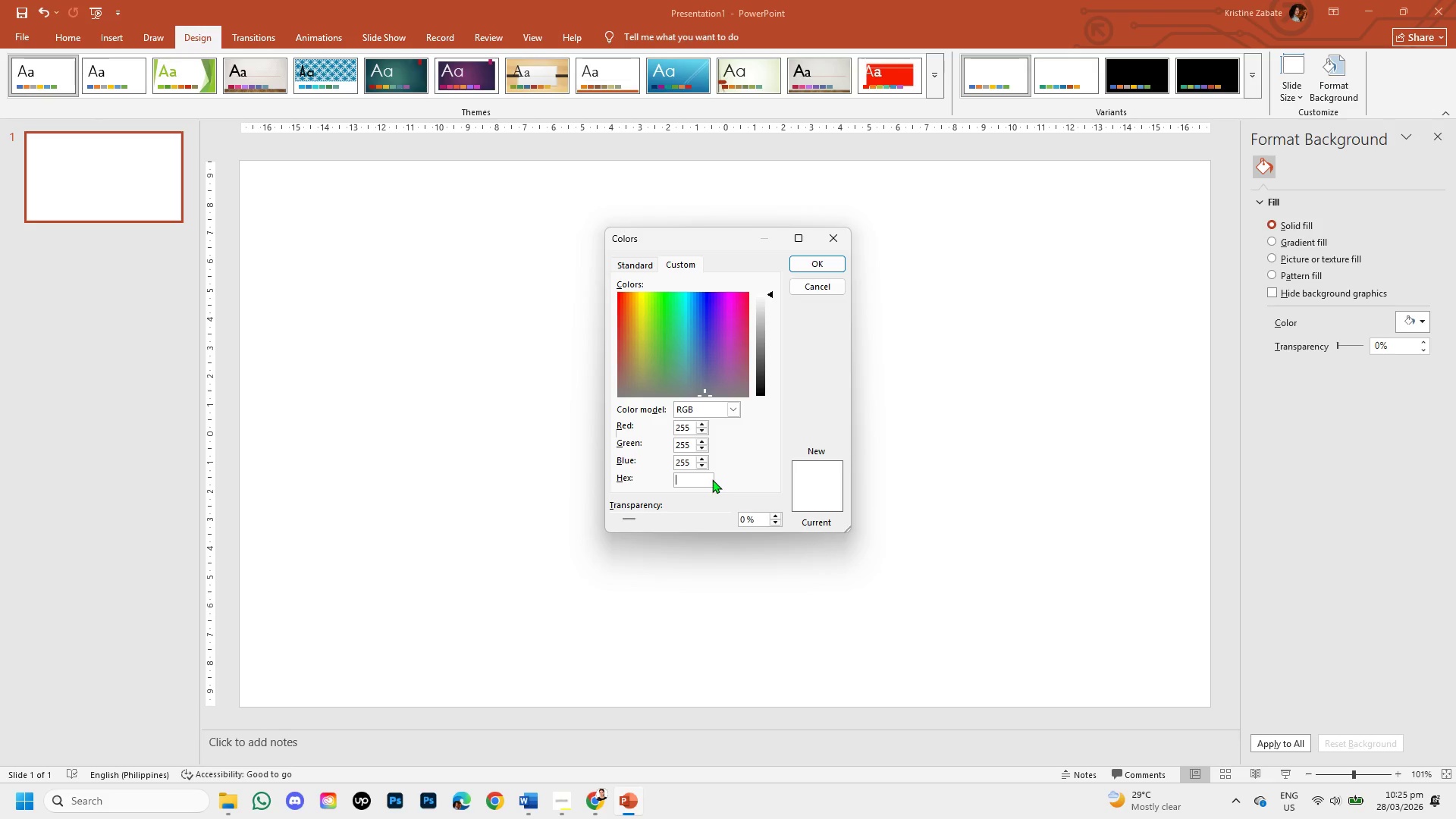 
type(3)
key(Backspace)
type(#2f)
key(Backspace)
type(F3437)
 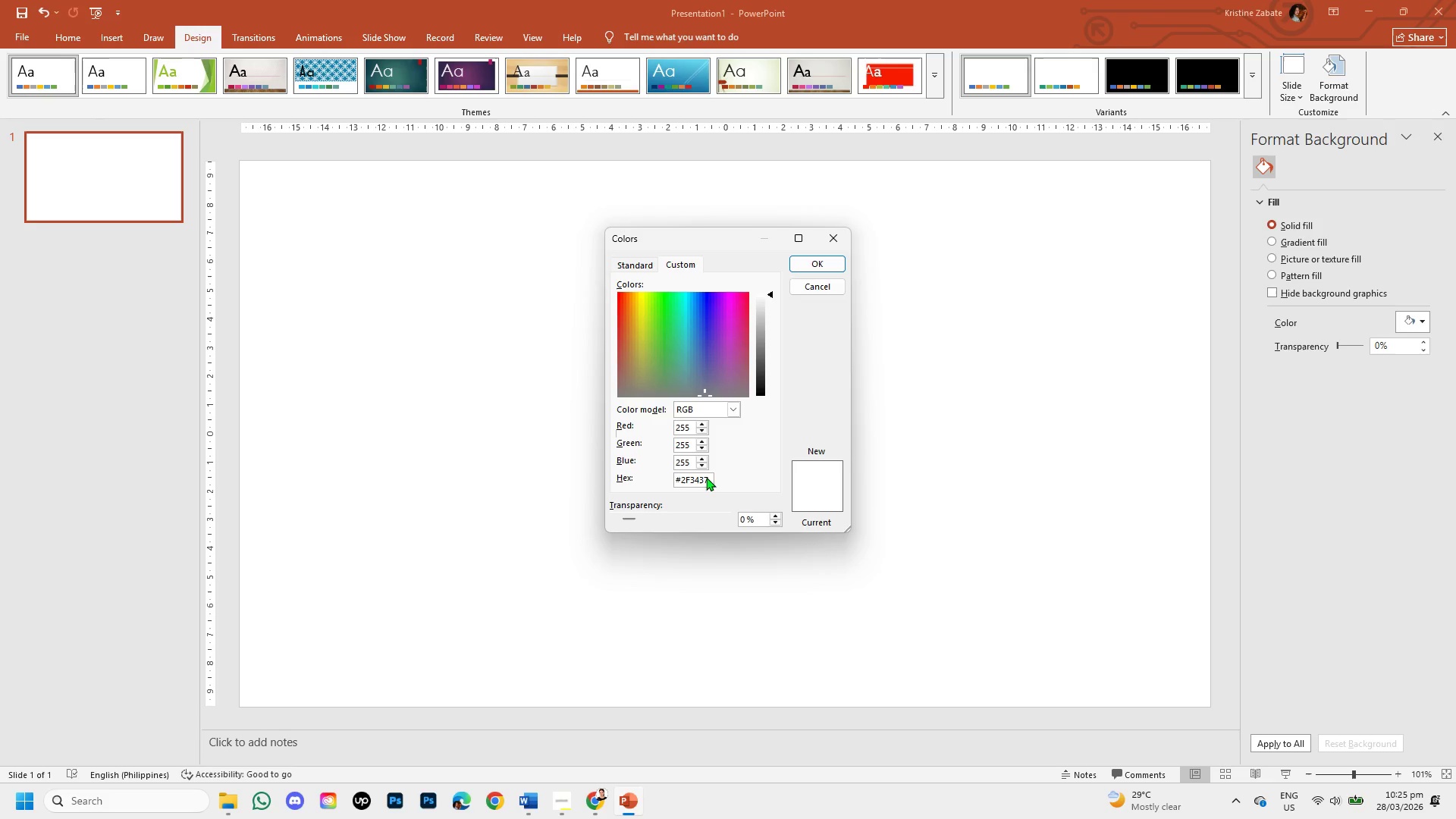 
left_click([807, 265])
 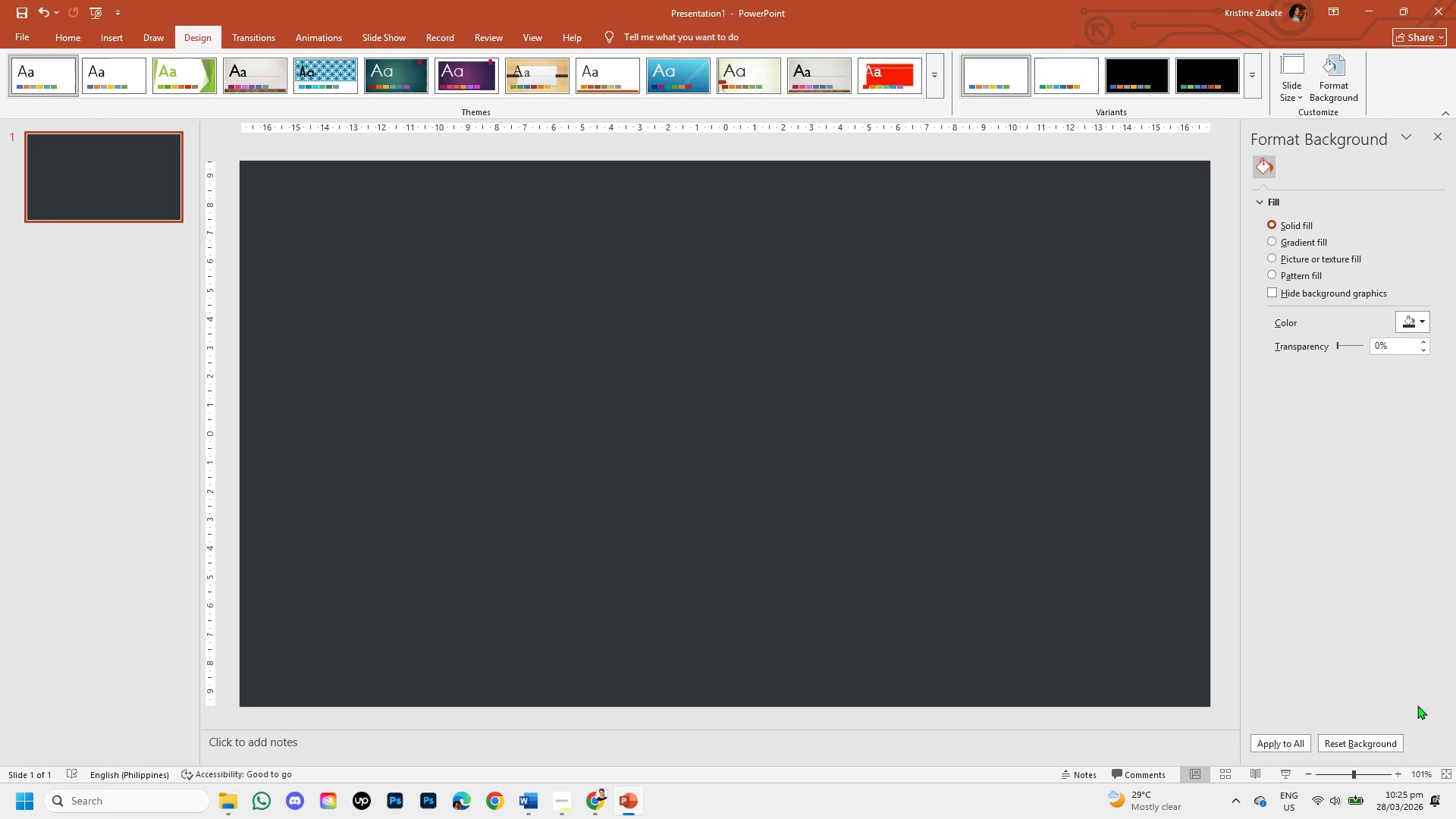 
left_click([1373, 777])
 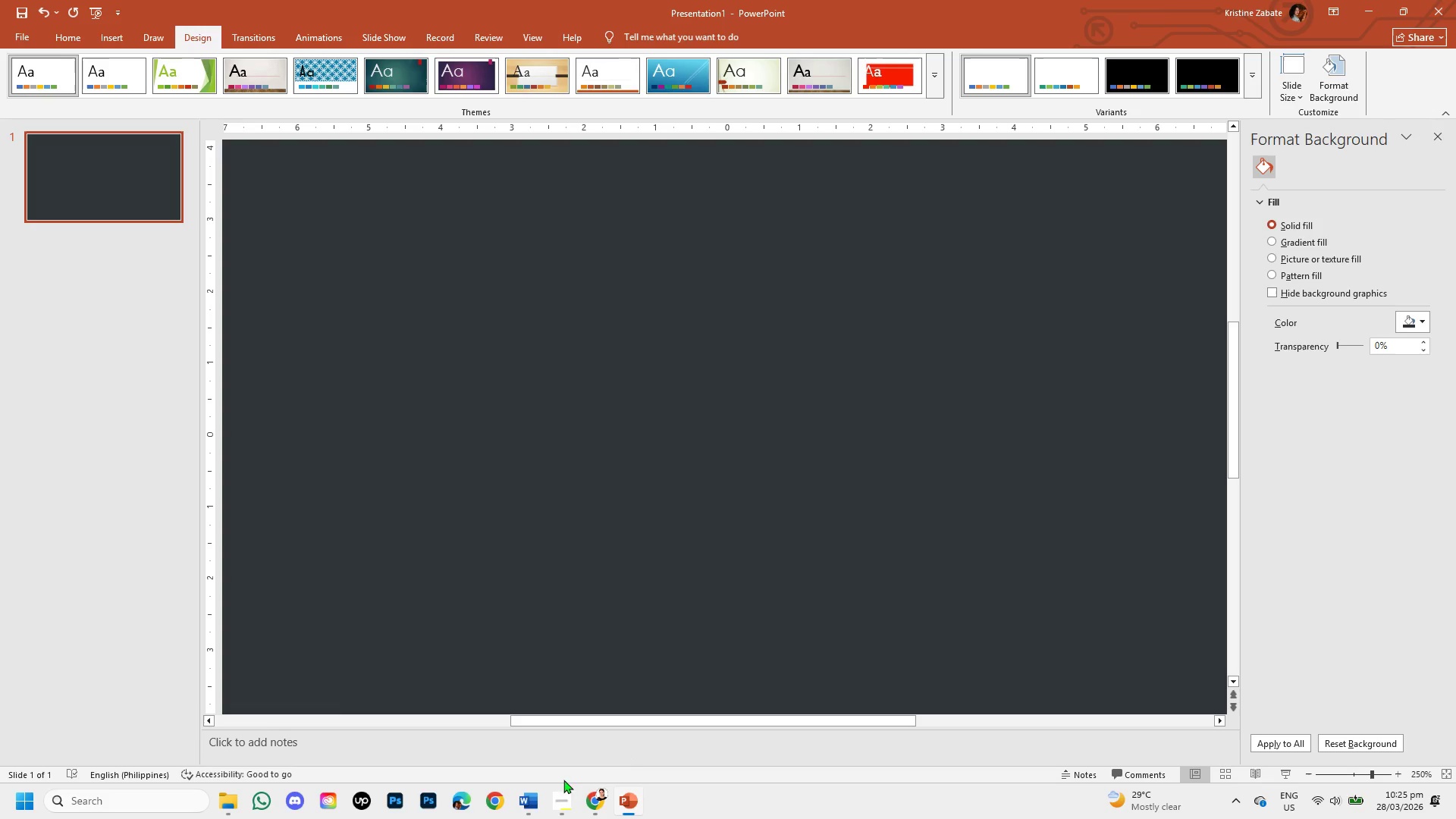 
left_click([554, 799])